 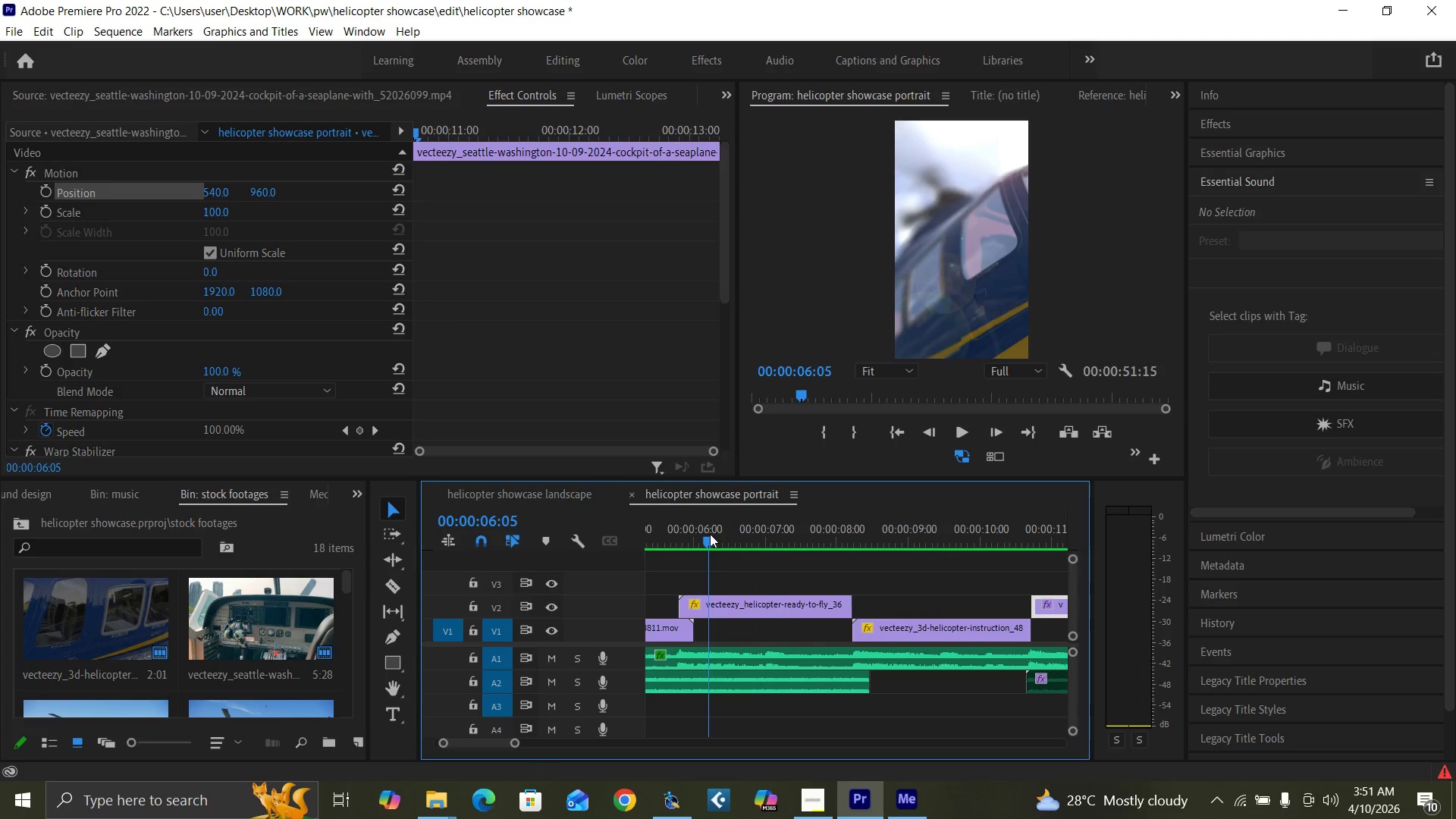 
left_click([890, 536])
 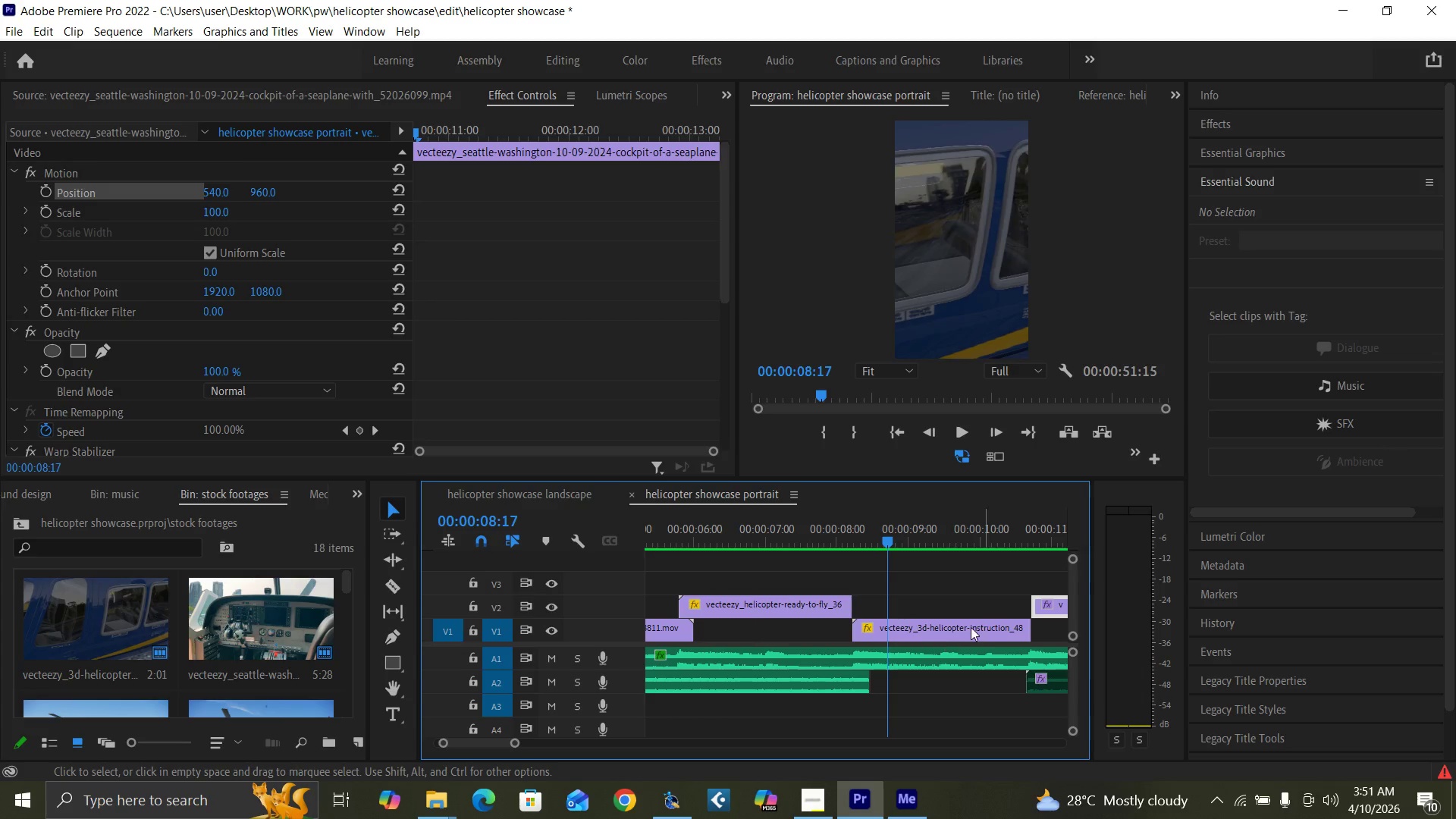 
key(Space)
 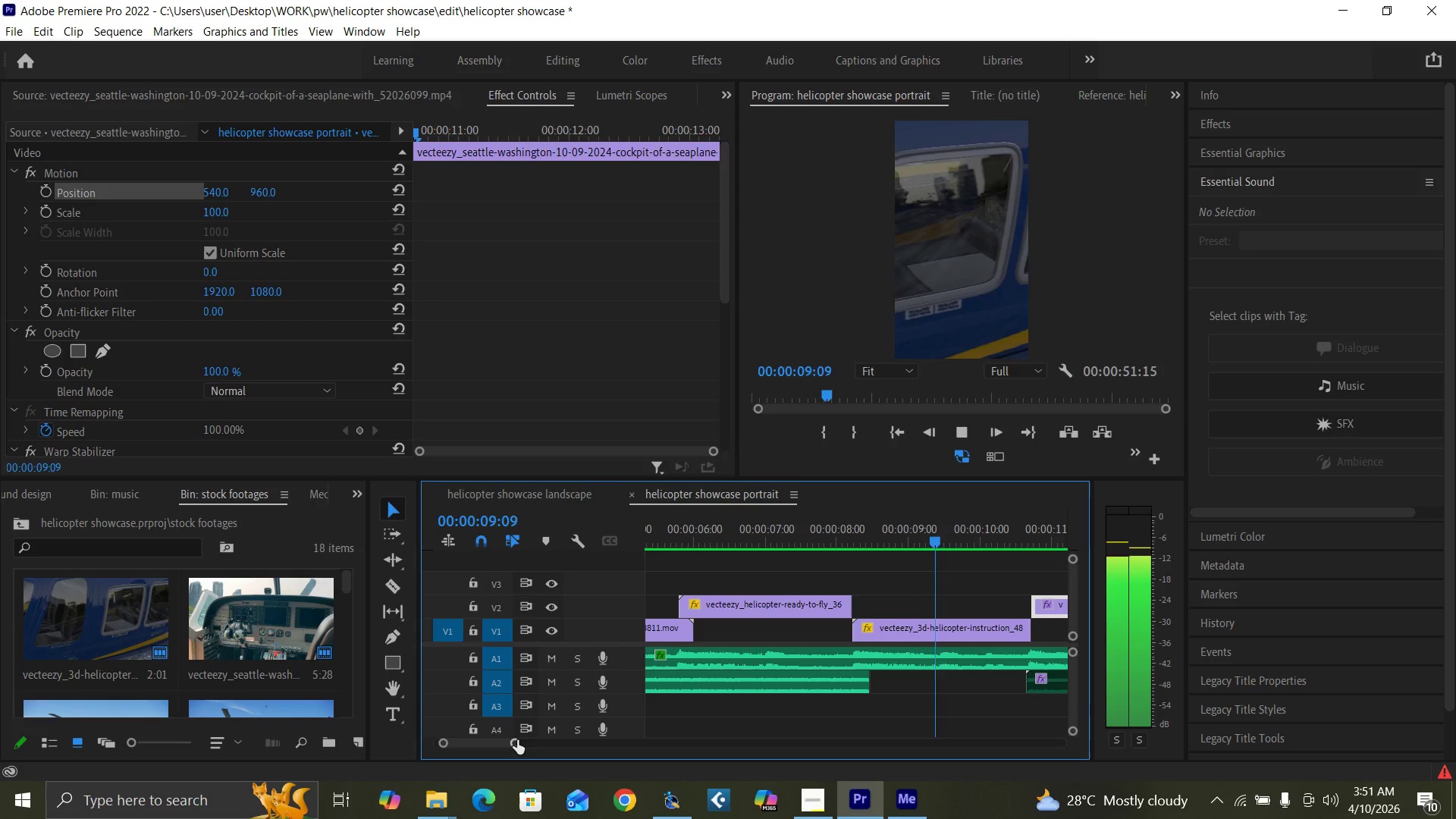 
left_click_drag(start_coordinate=[517, 740], to_coordinate=[533, 746])
 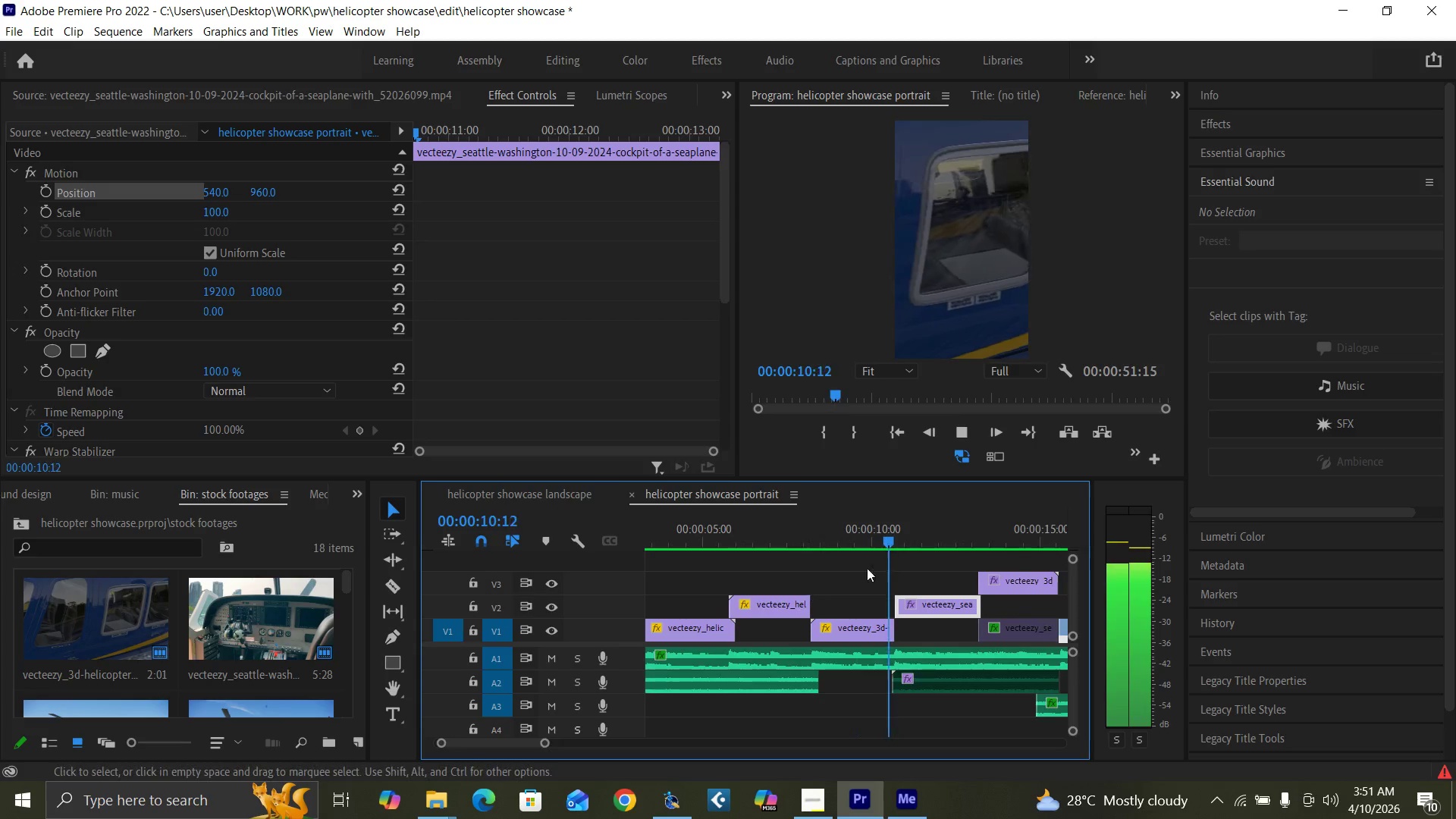 
key(Space)
 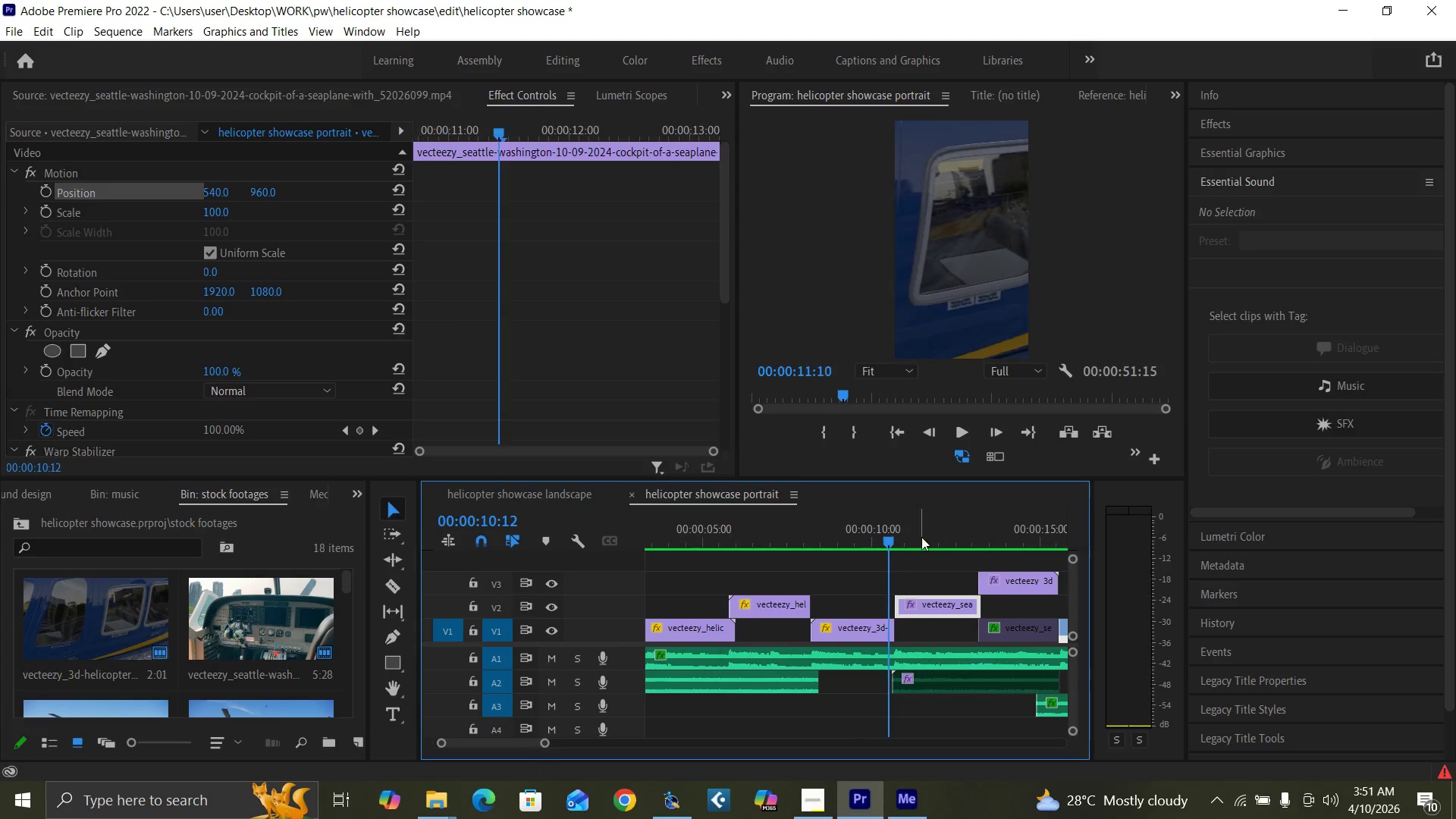 
left_click([921, 537])
 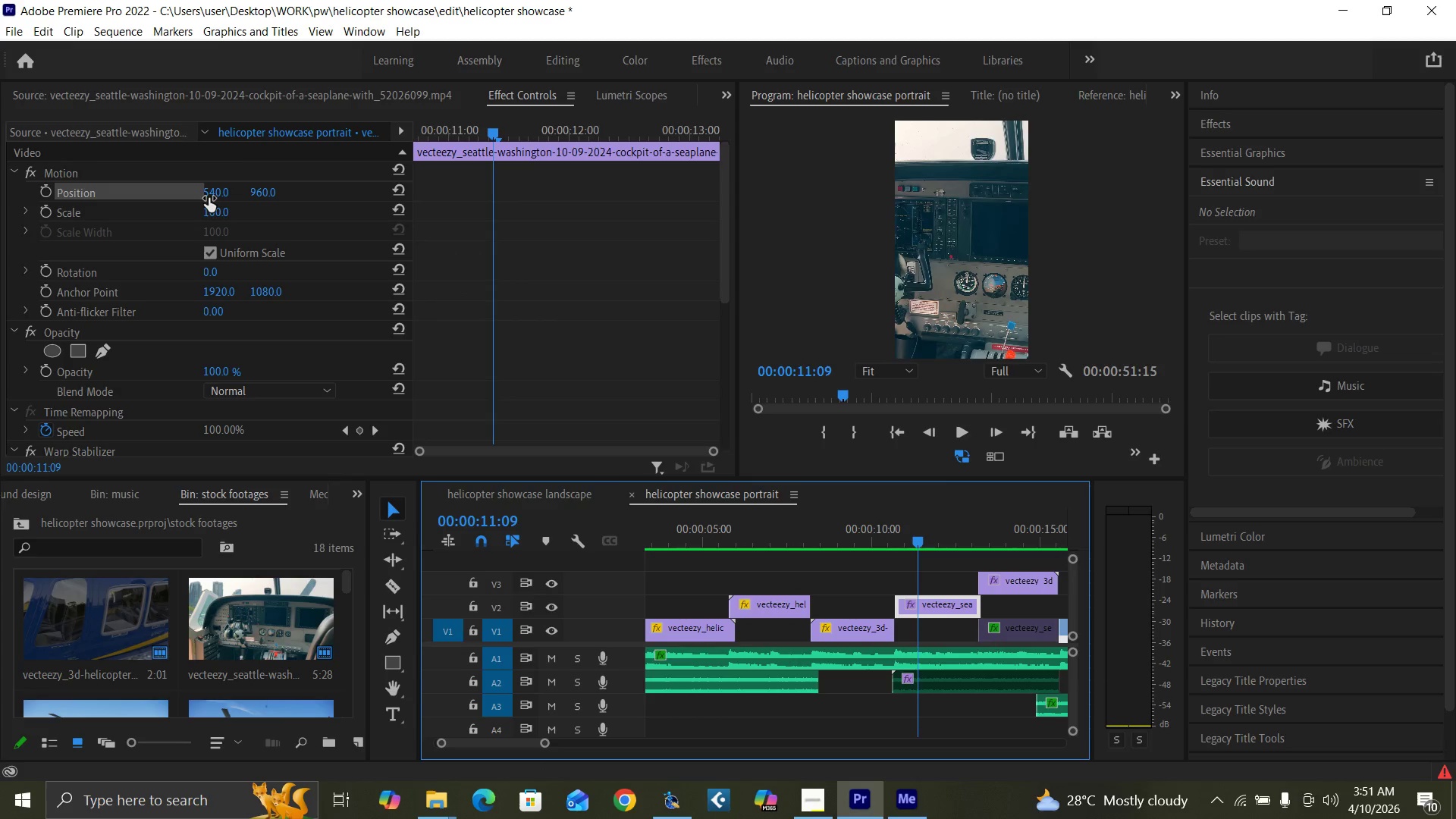 
left_click_drag(start_coordinate=[209, 194], to_coordinate=[442, 190])
 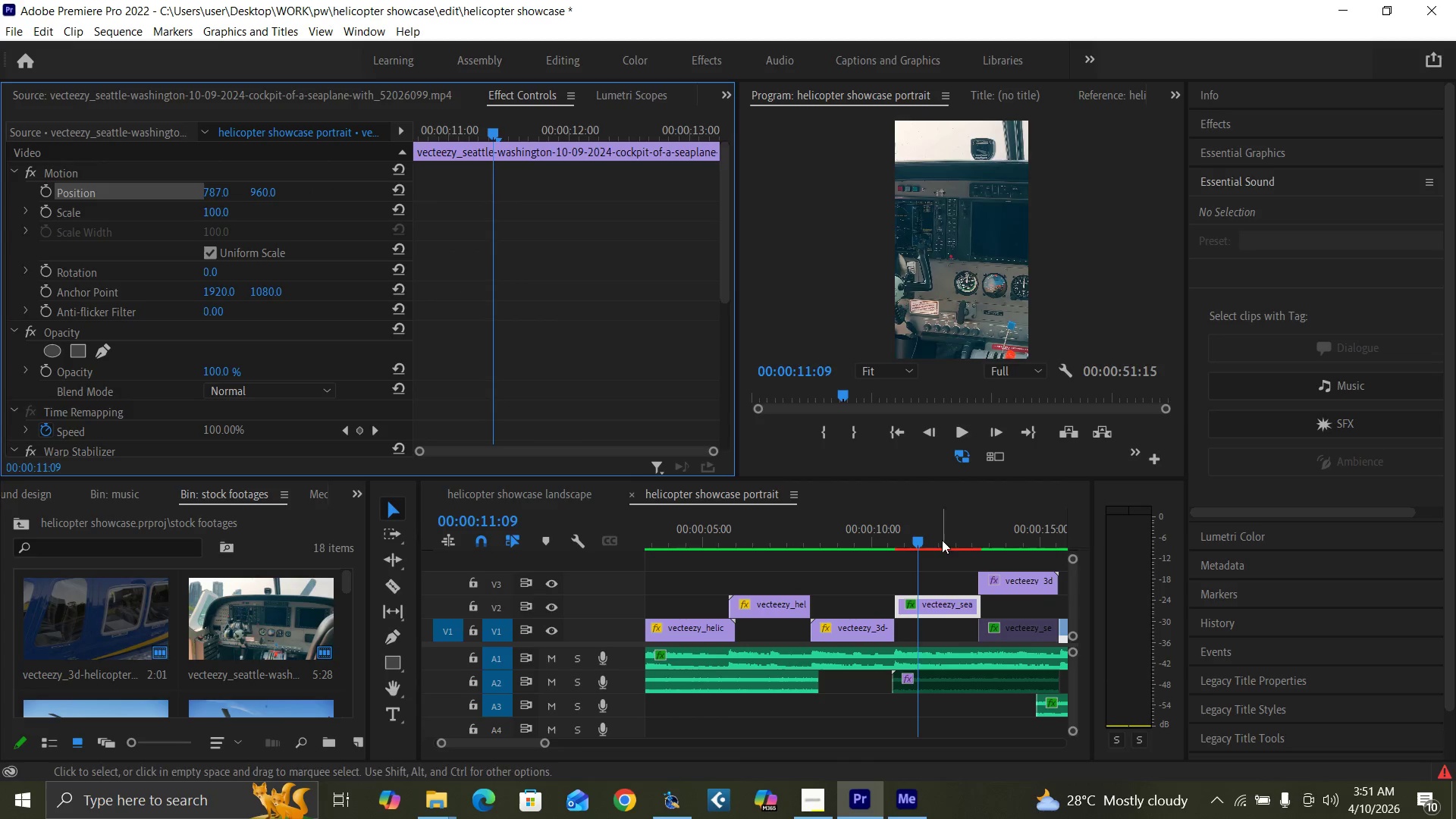 
left_click([939, 532])
 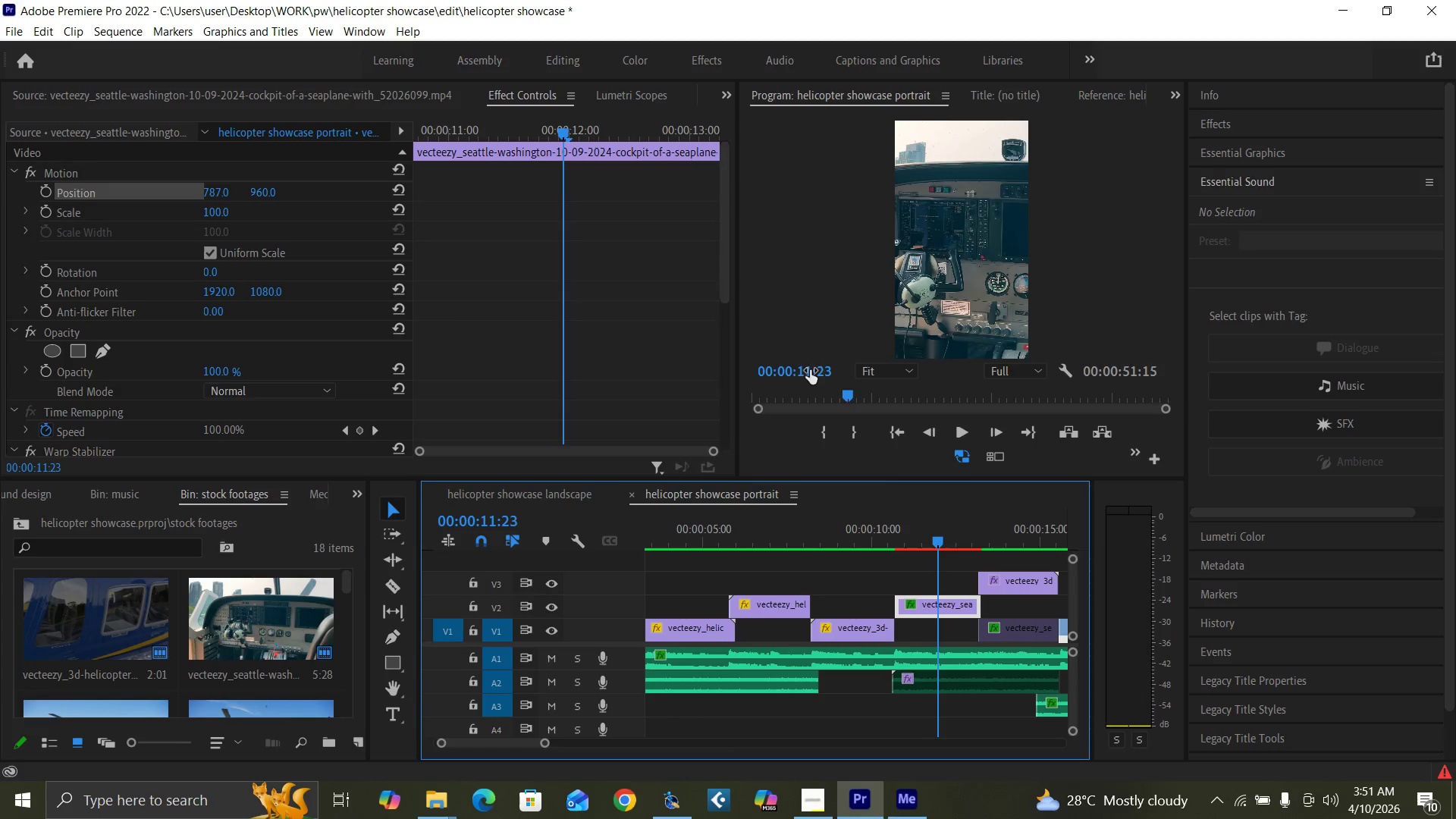 
wait(5.94)
 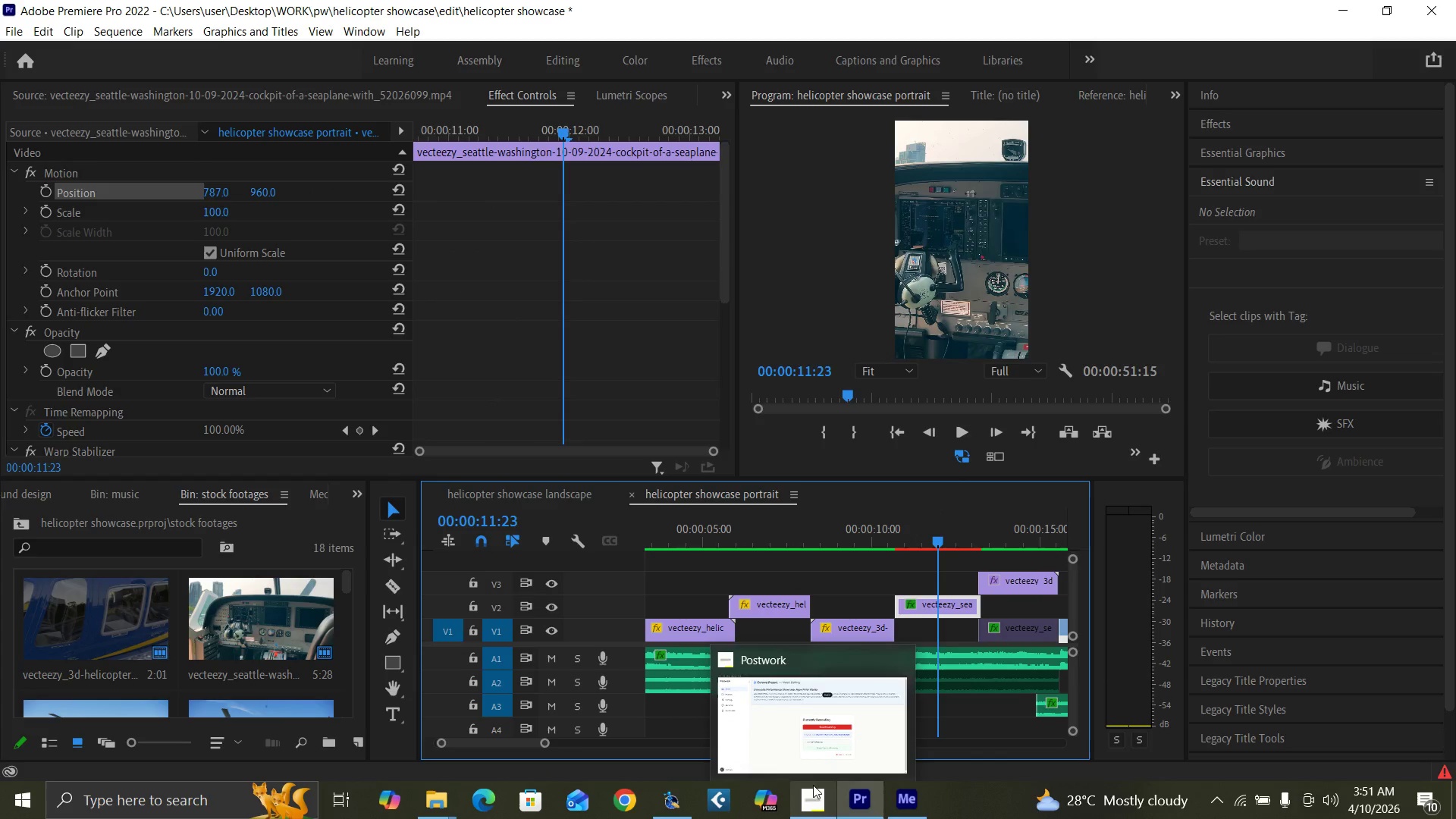 
left_click_drag(start_coordinate=[210, 188], to_coordinate=[519, 206])
 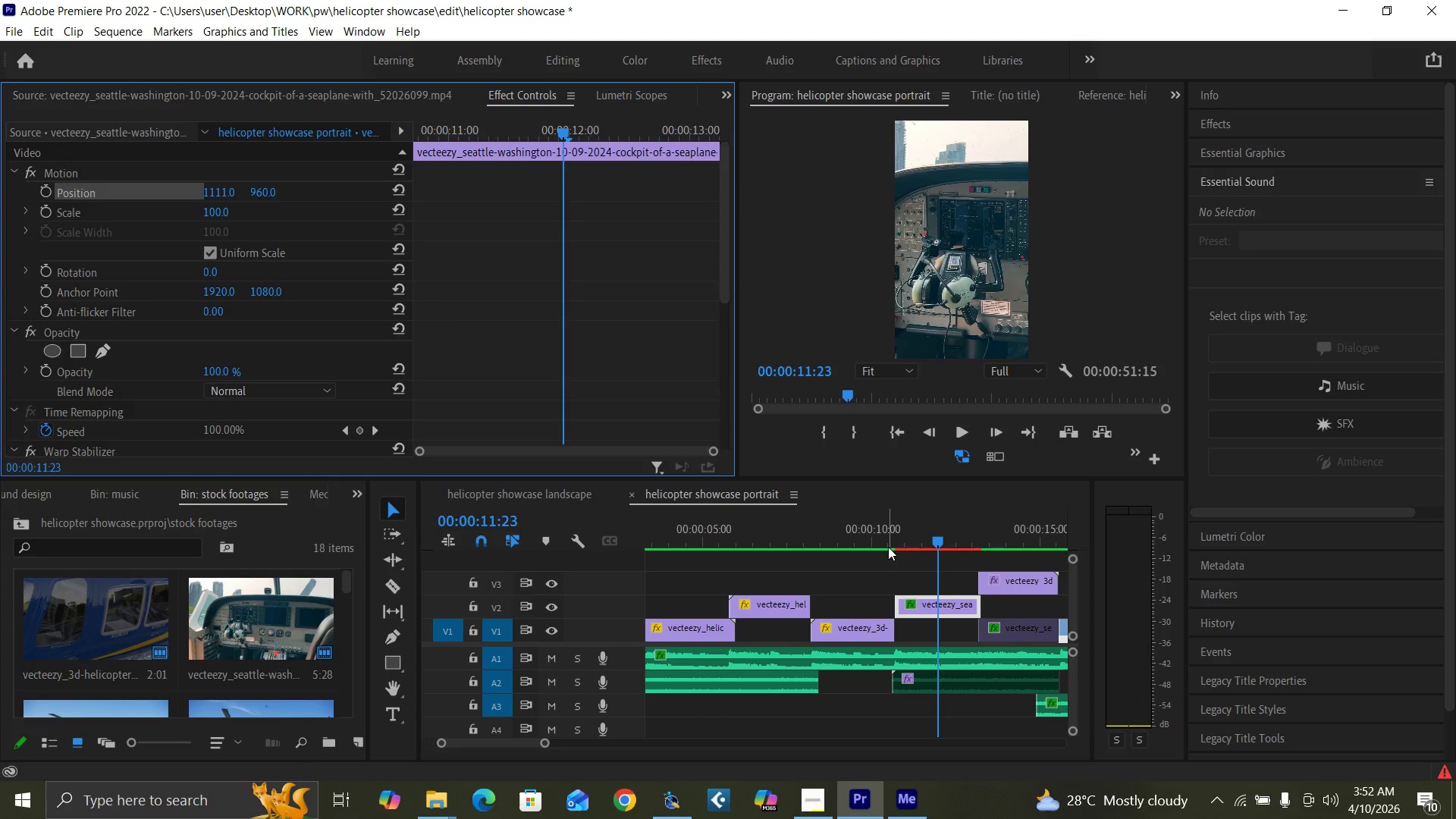 
left_click([899, 541])
 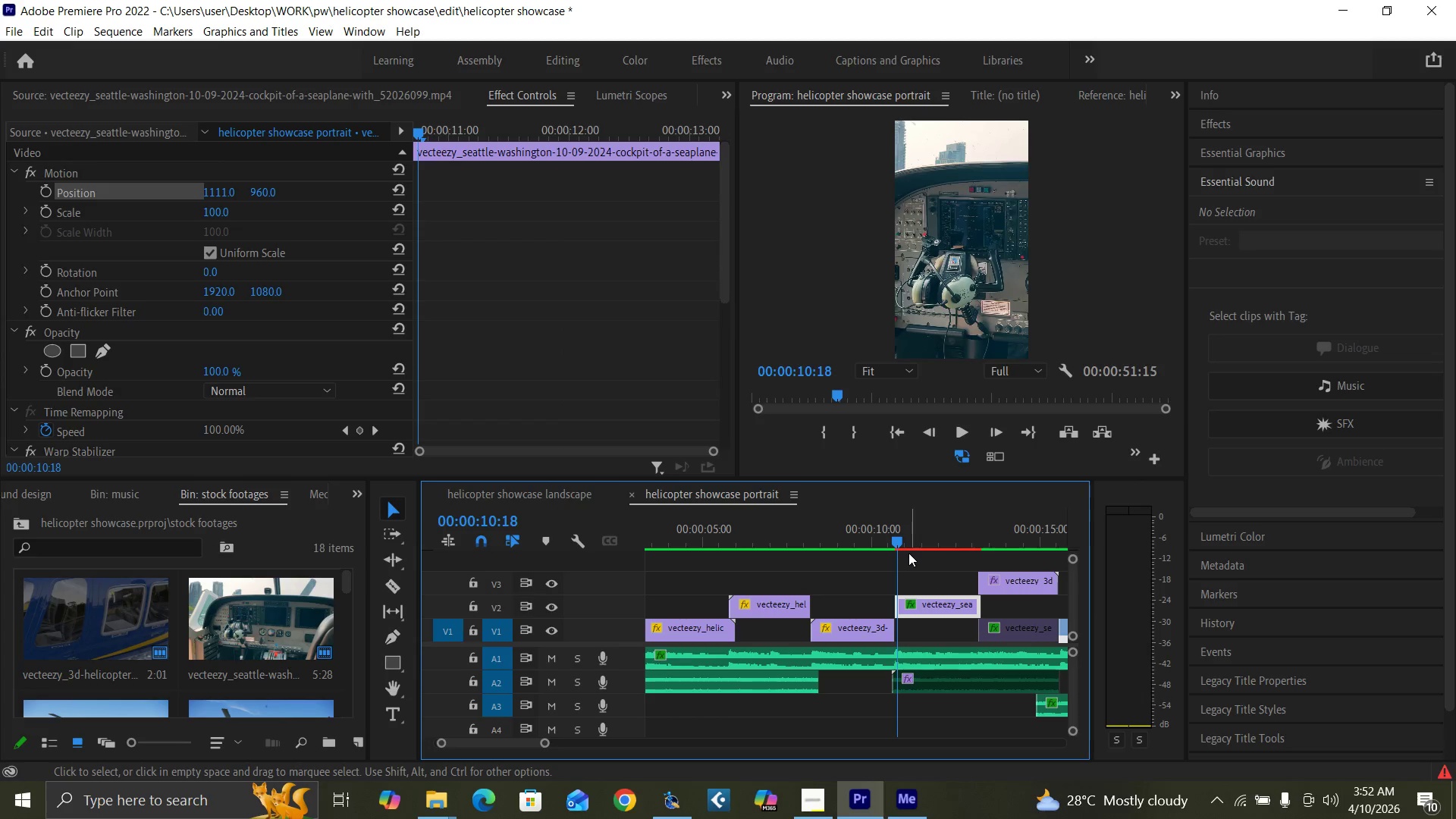 
left_click([912, 554])
 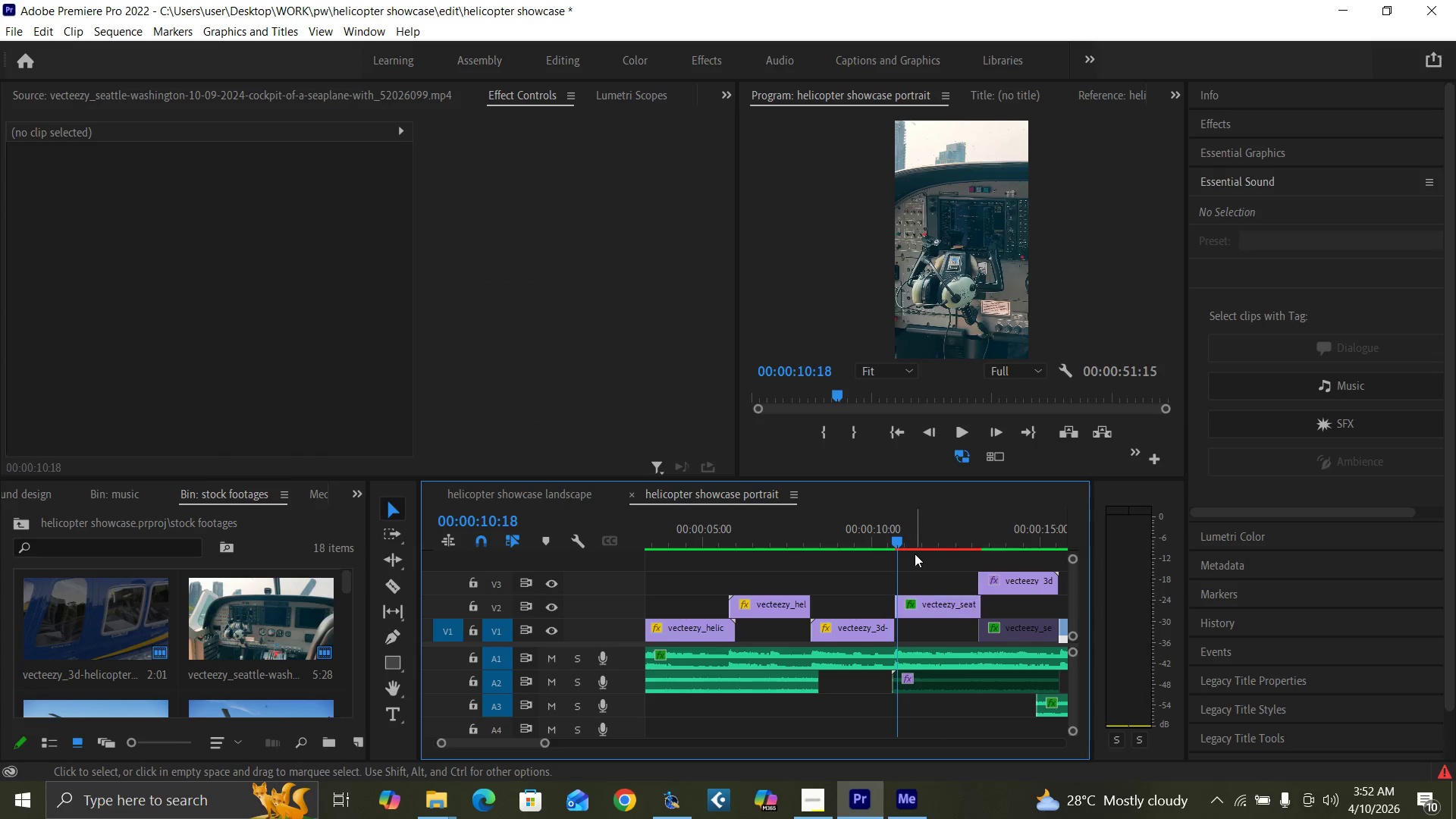 
key(Equal)
 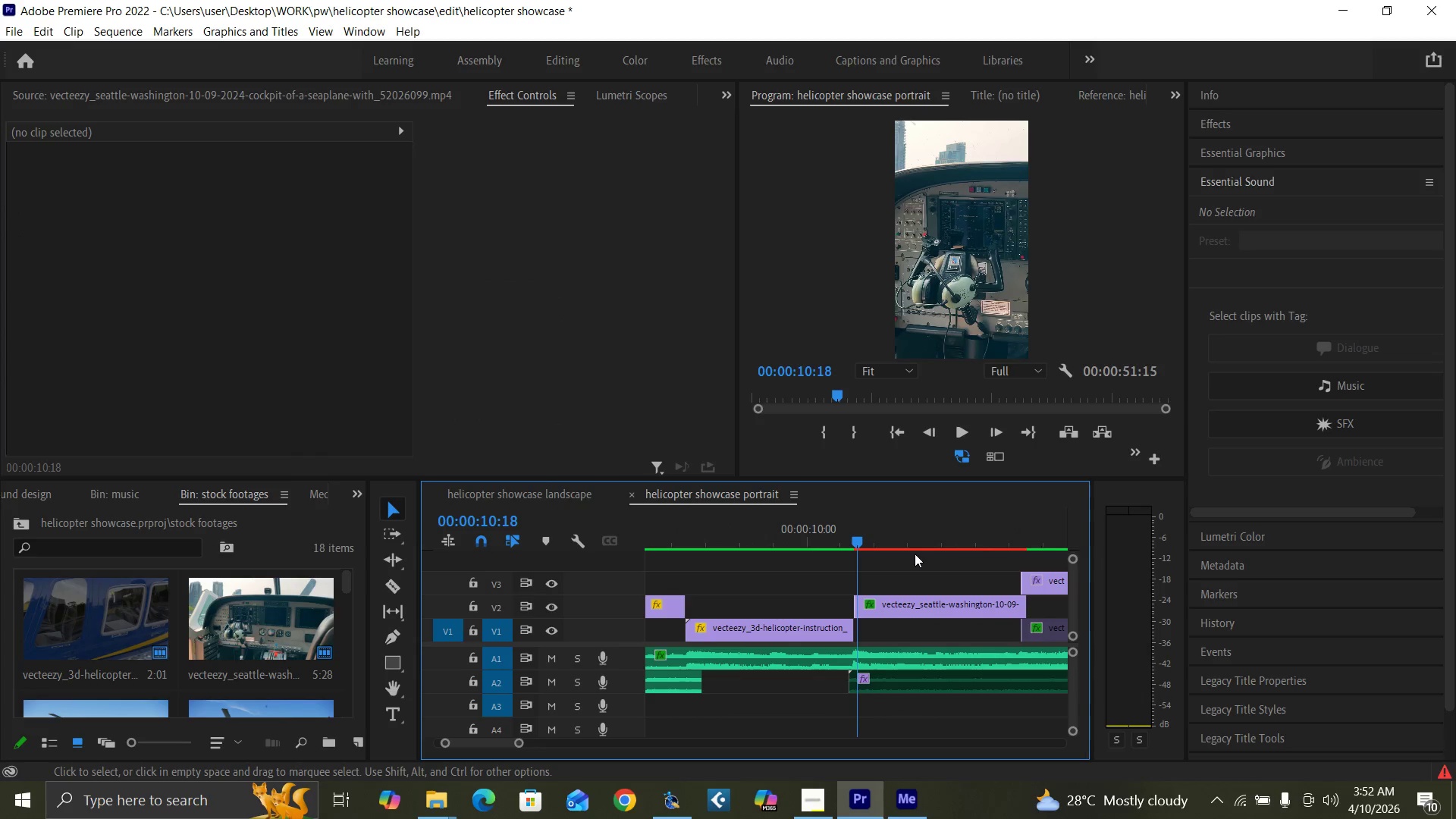 
key(Equal)
 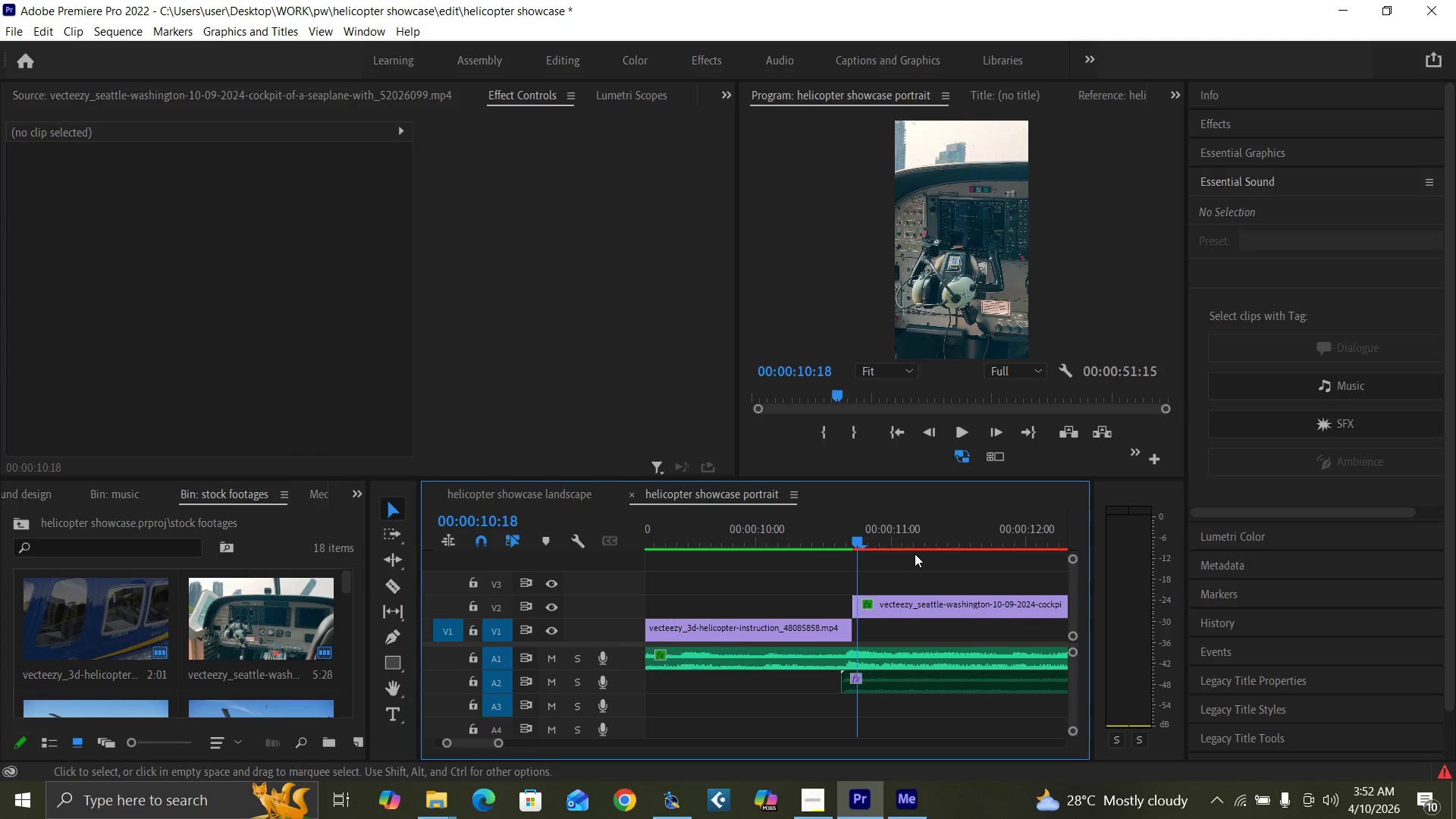 
key(Equal)
 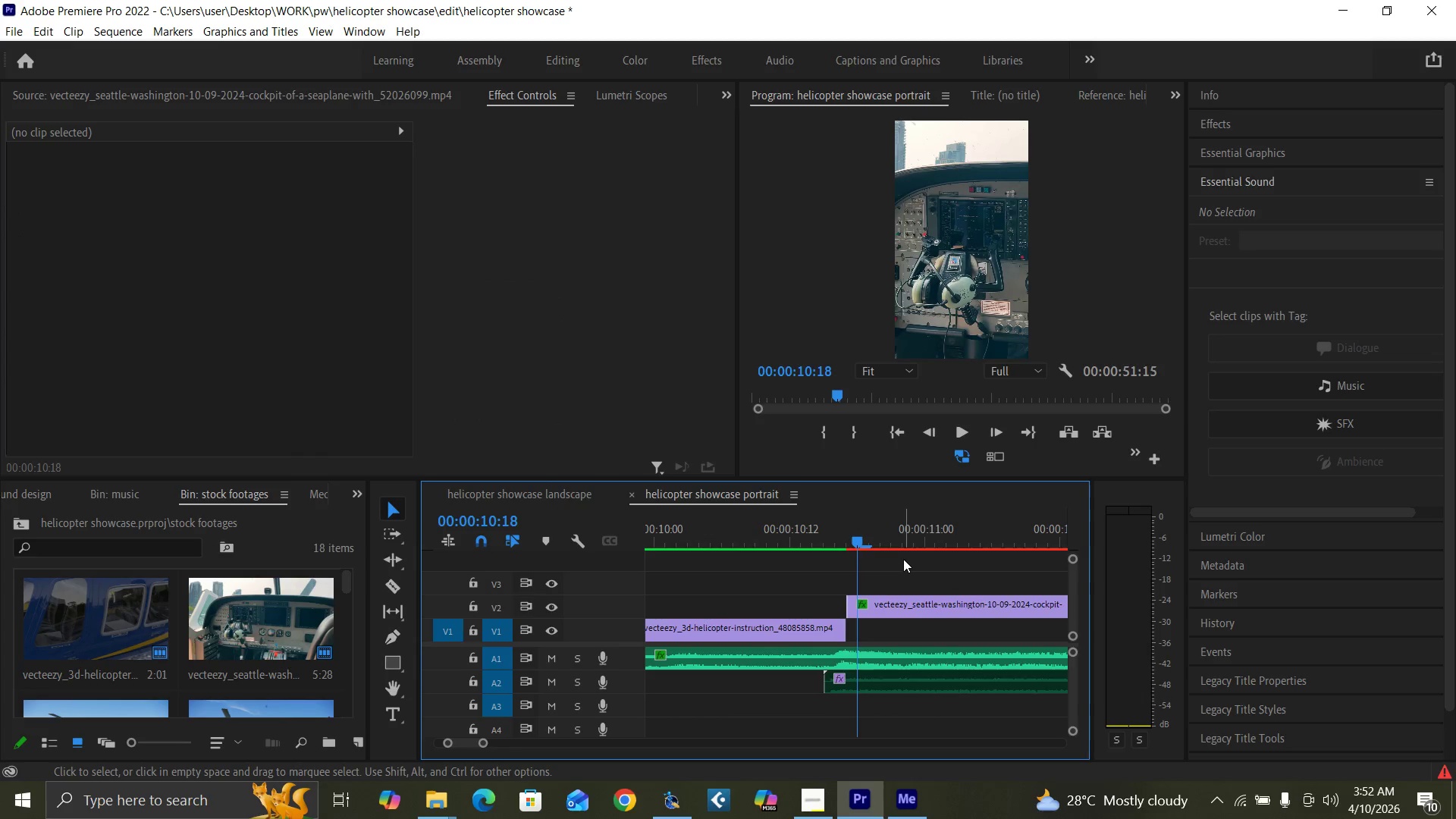 
key(ArrowLeft)
 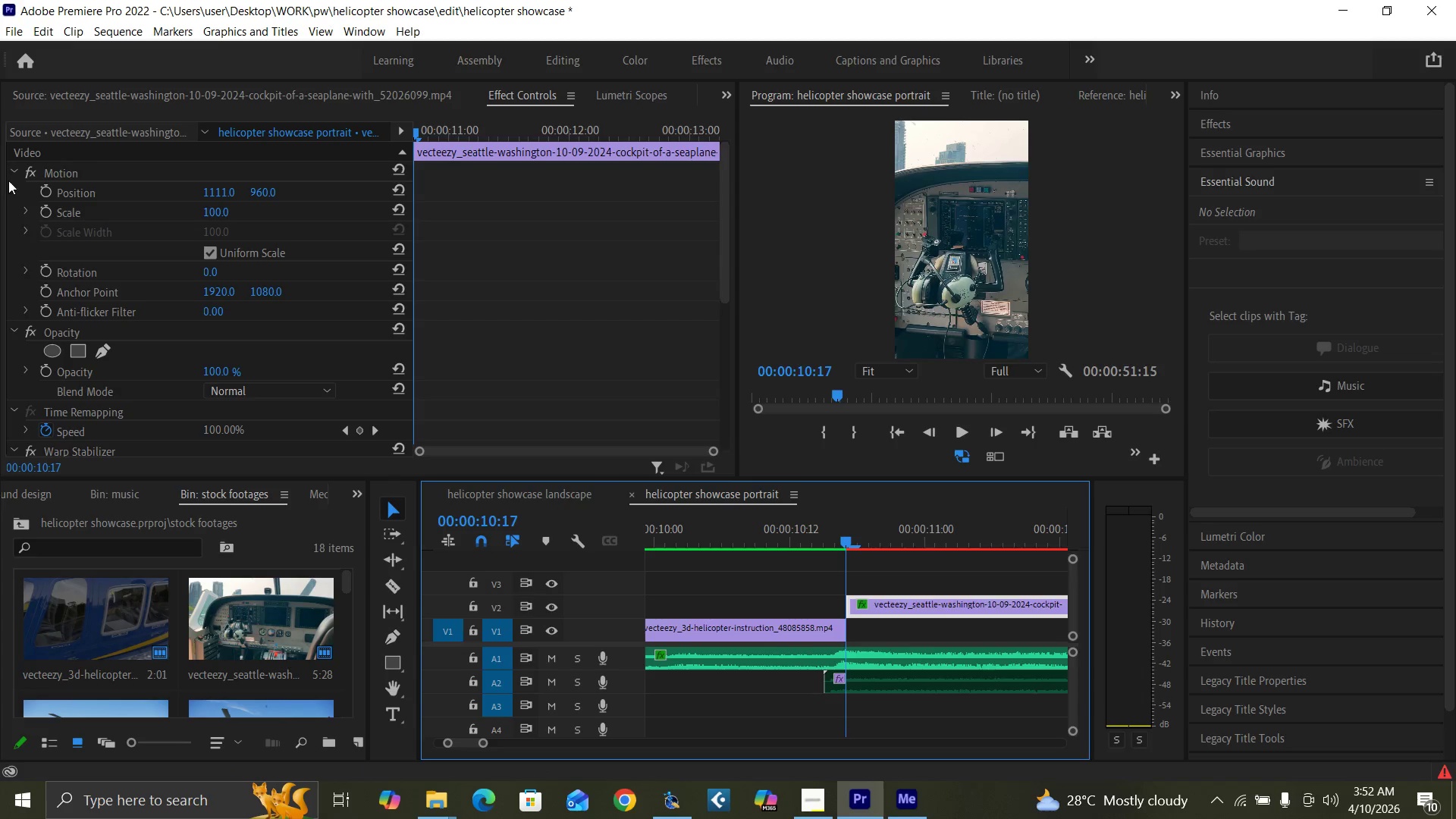 
left_click([46, 212])
 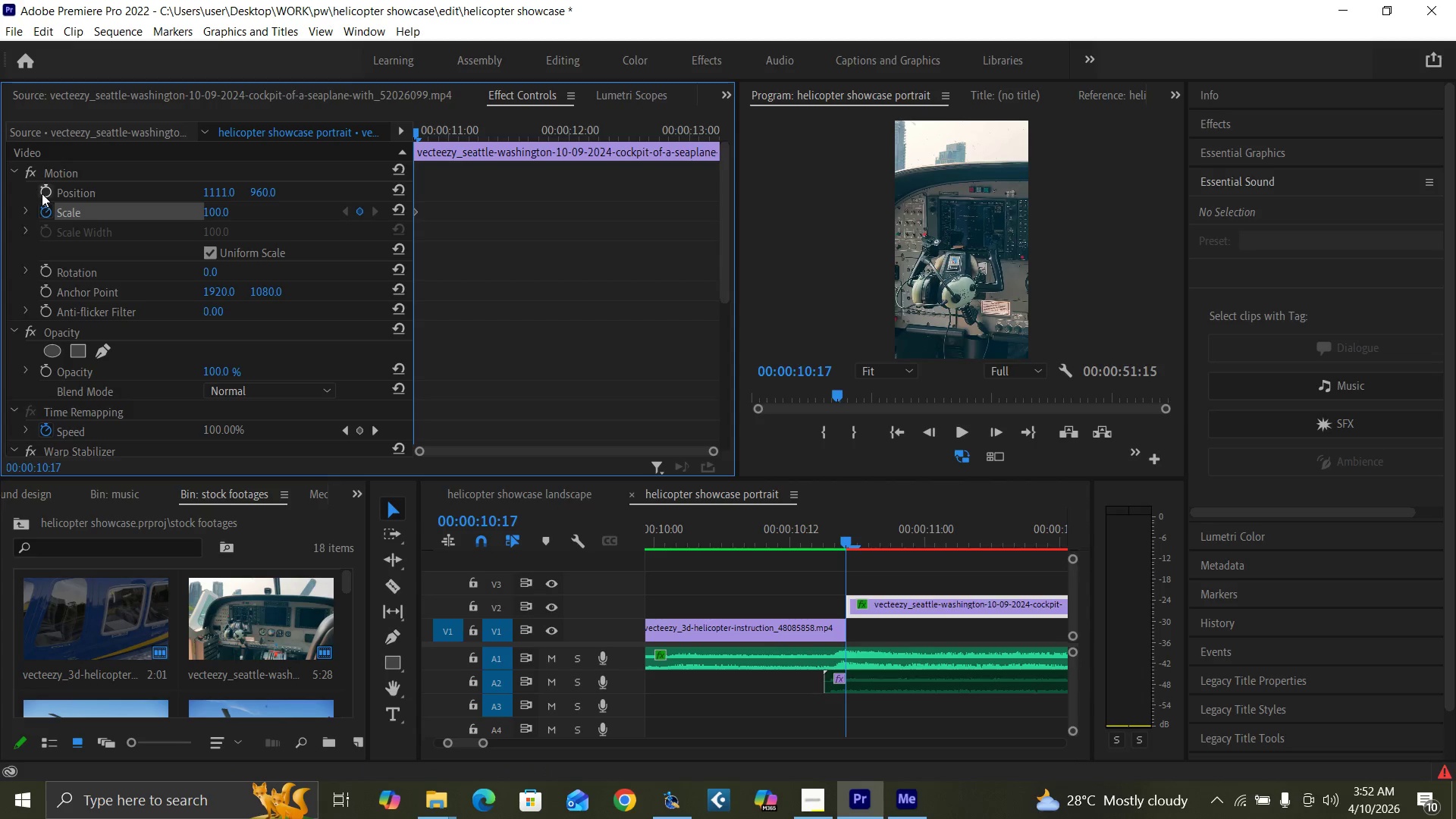 
left_click([42, 190])
 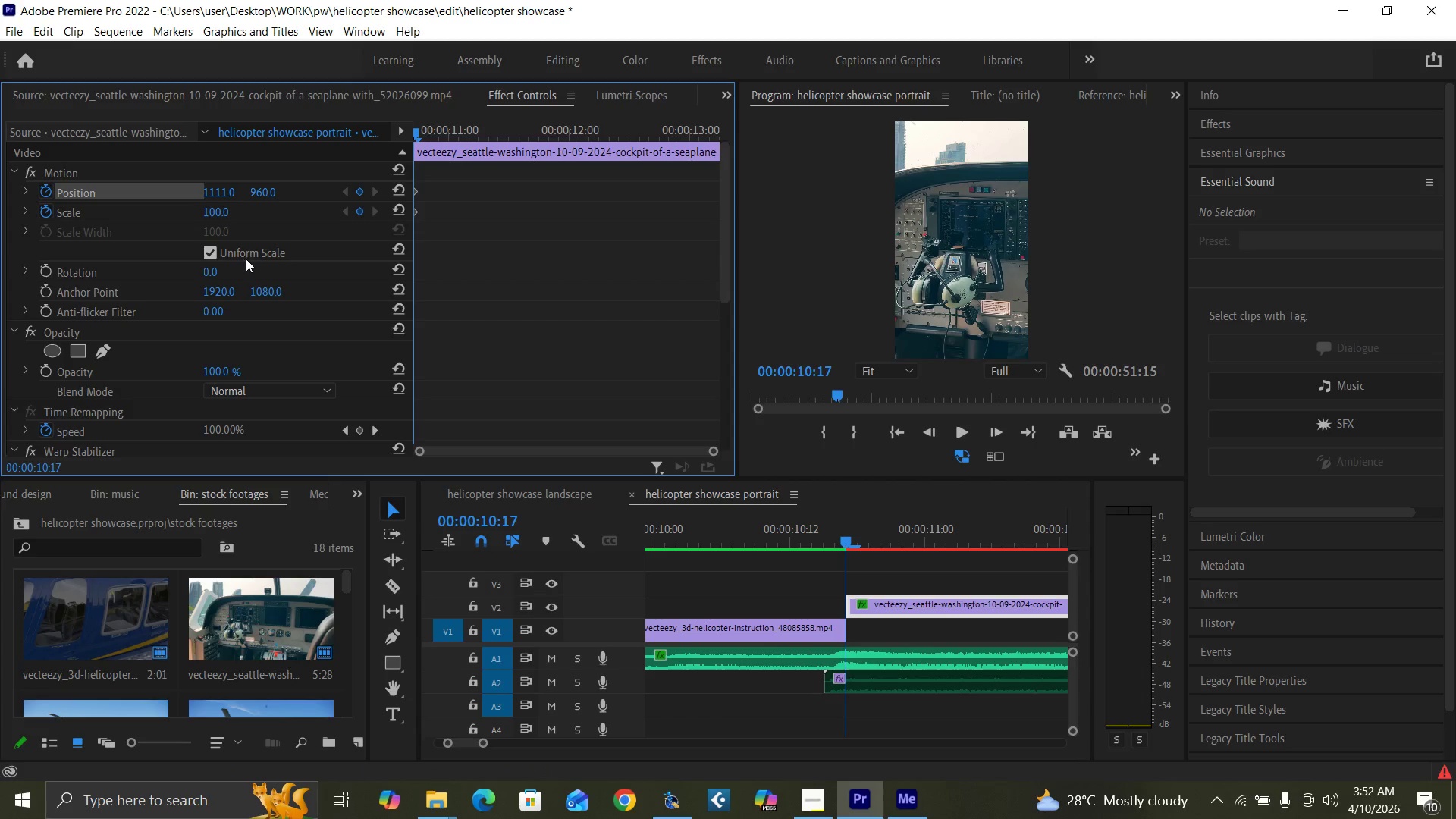 
key(Minus)
 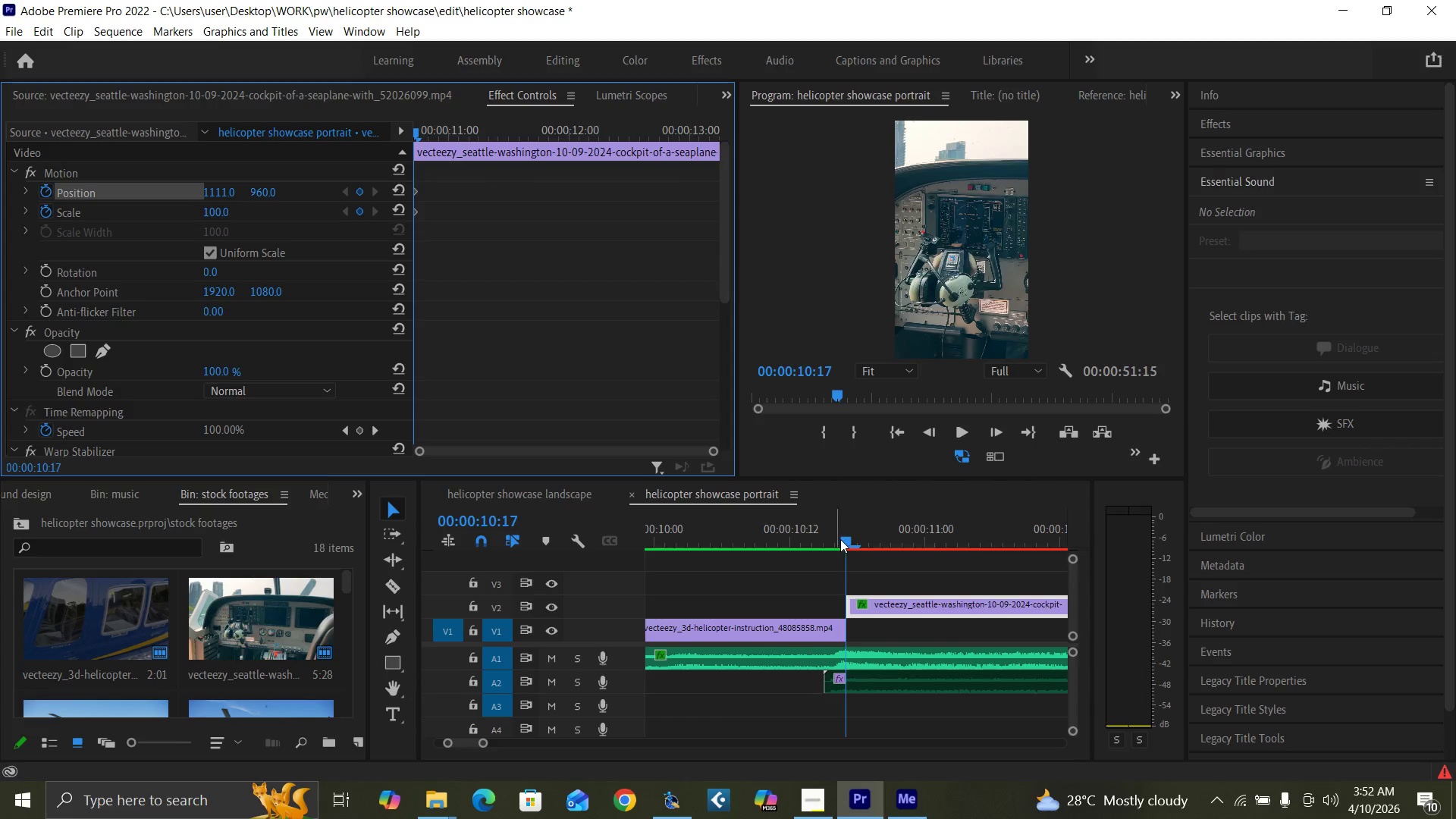 
left_click([840, 539])
 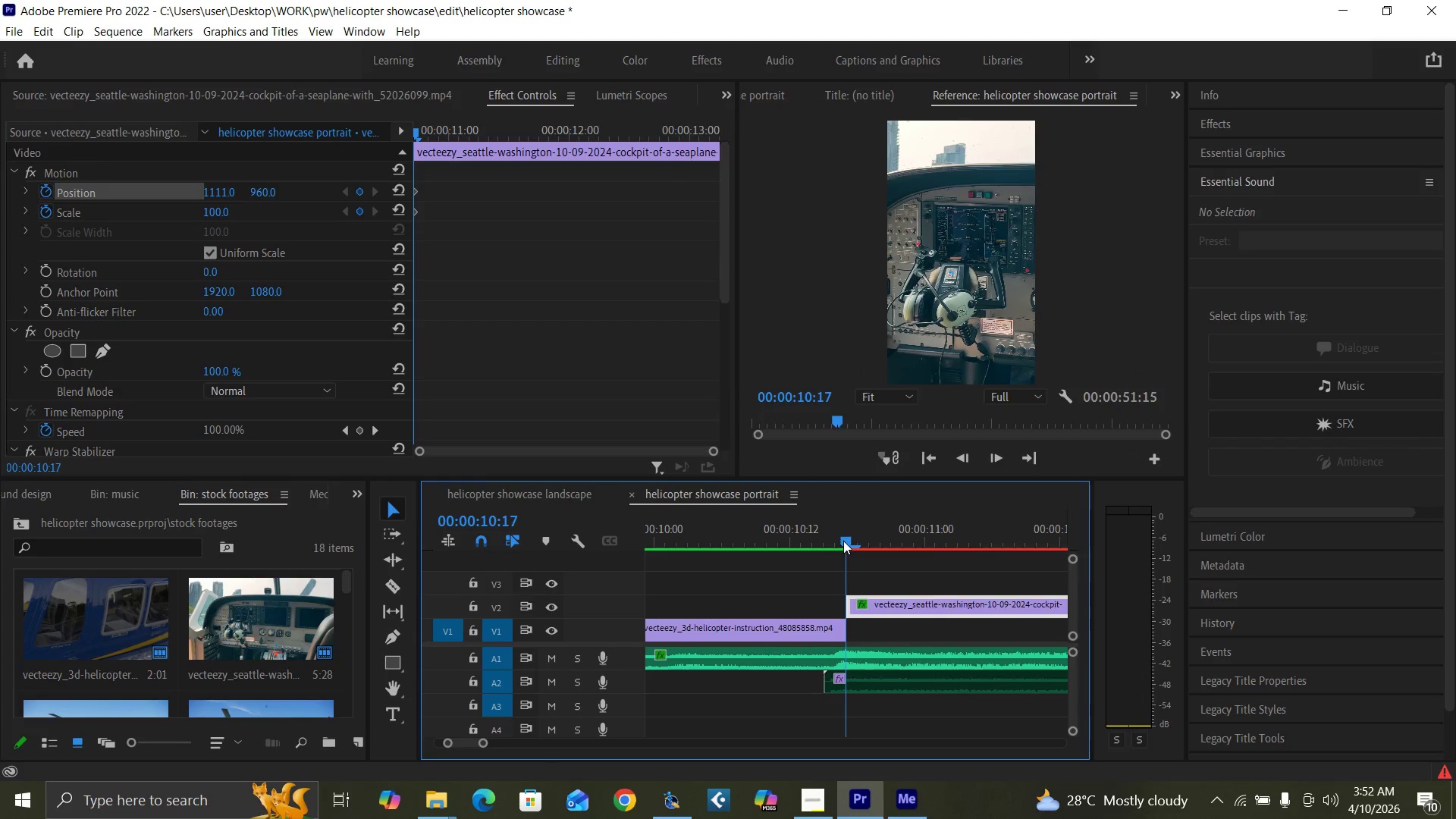 
key(Minus)
 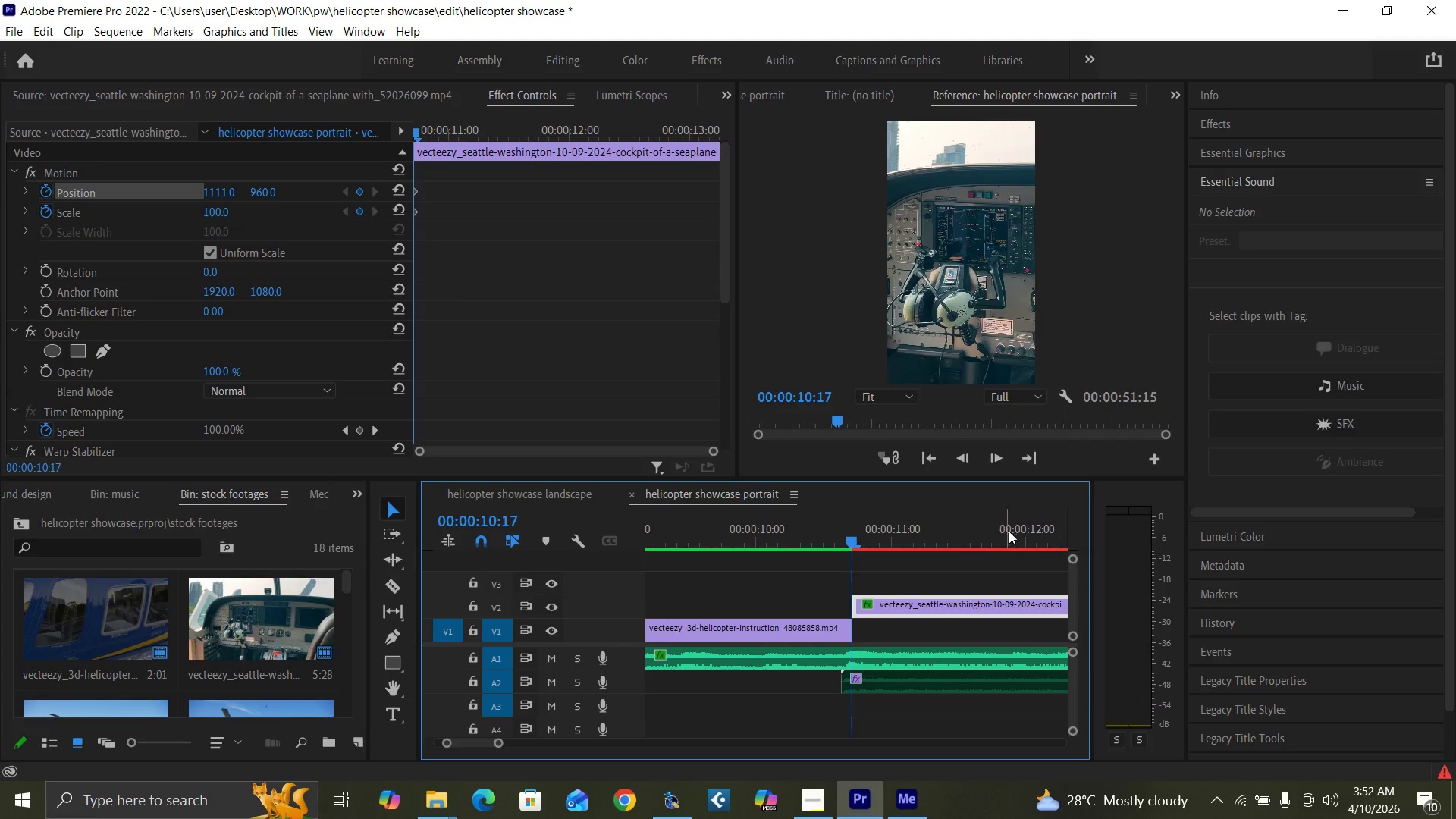 
key(Minus)
 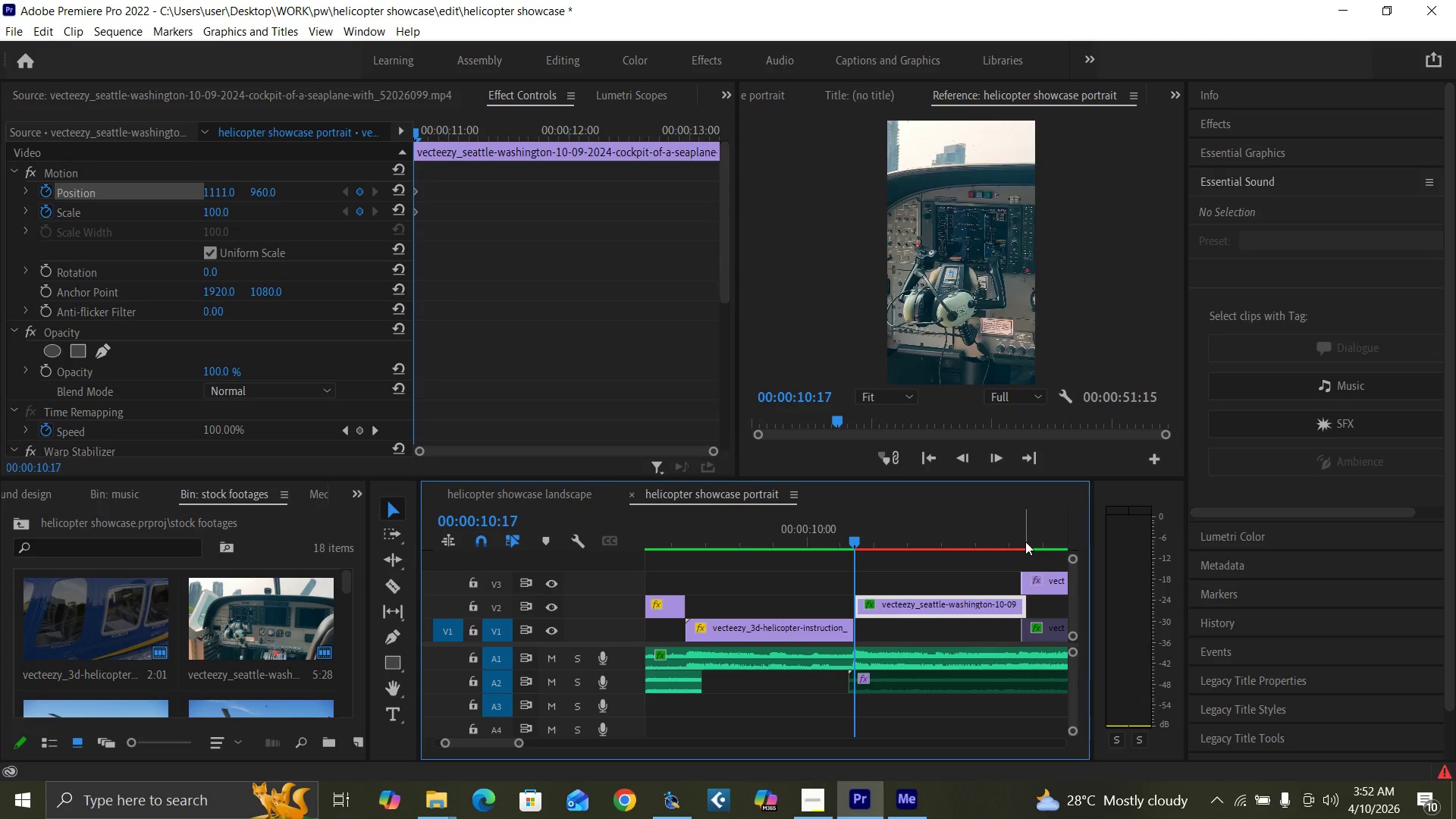 
left_click([1025, 541])
 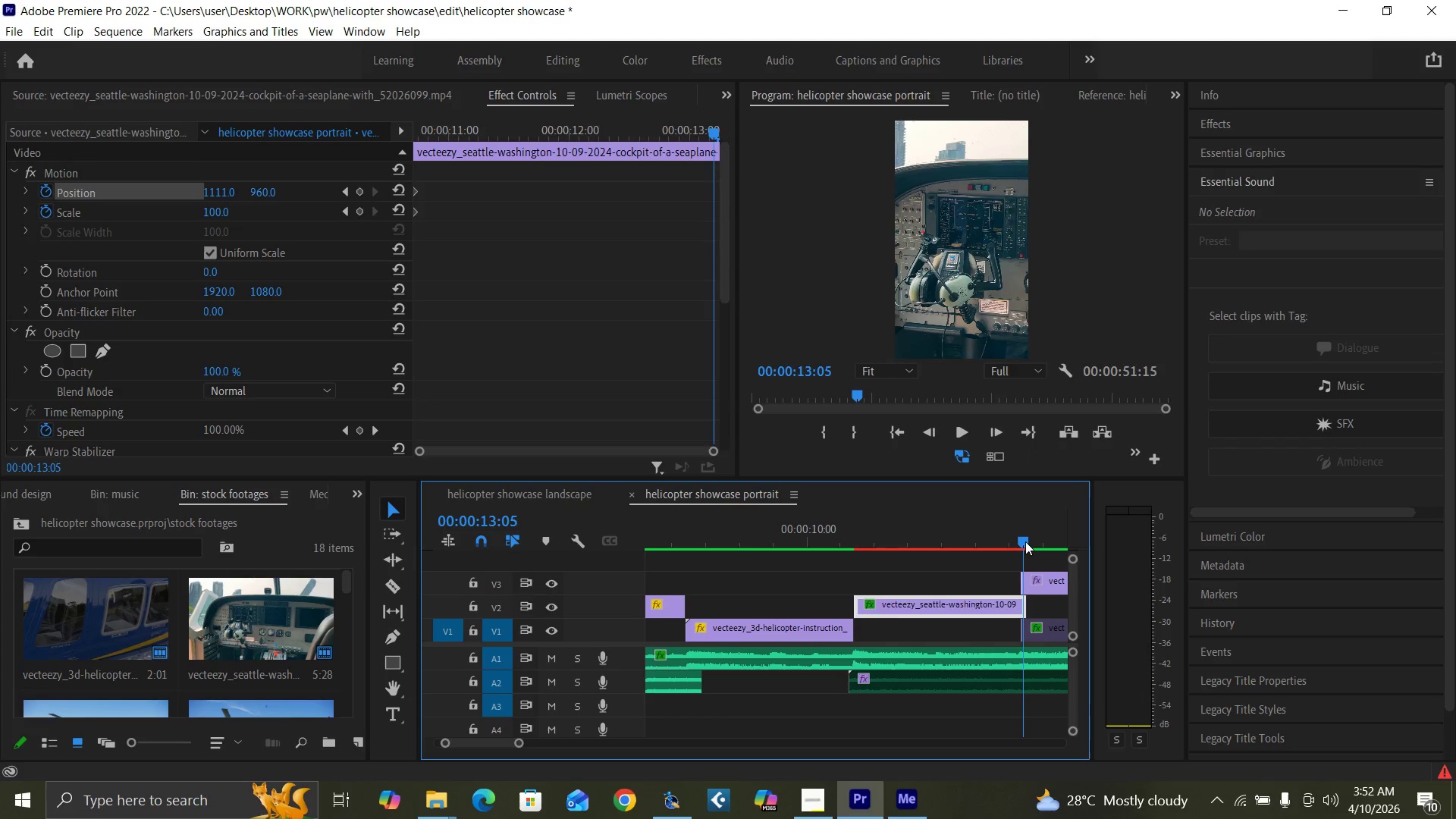 
key(Equal)
 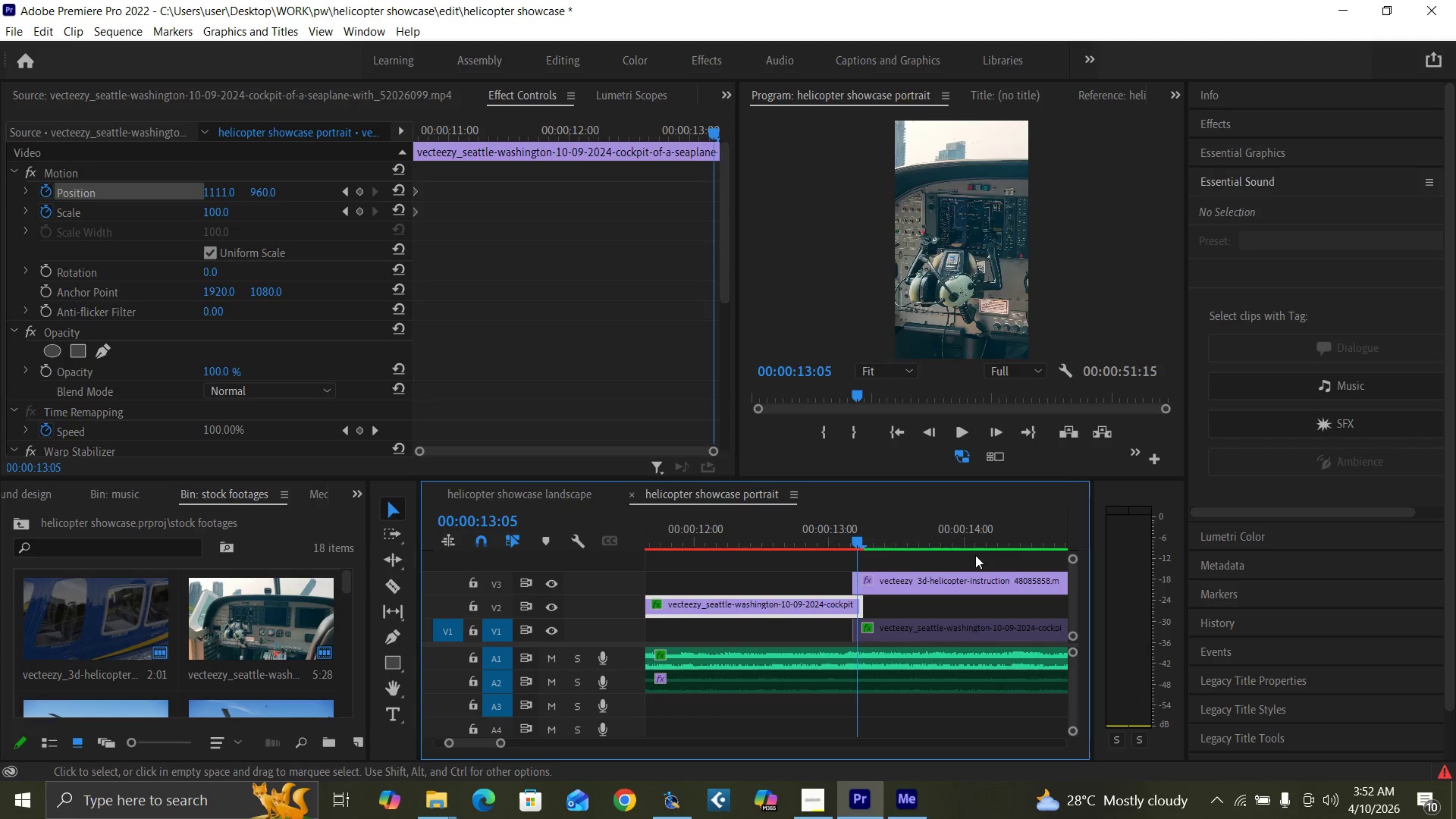 
key(Equal)
 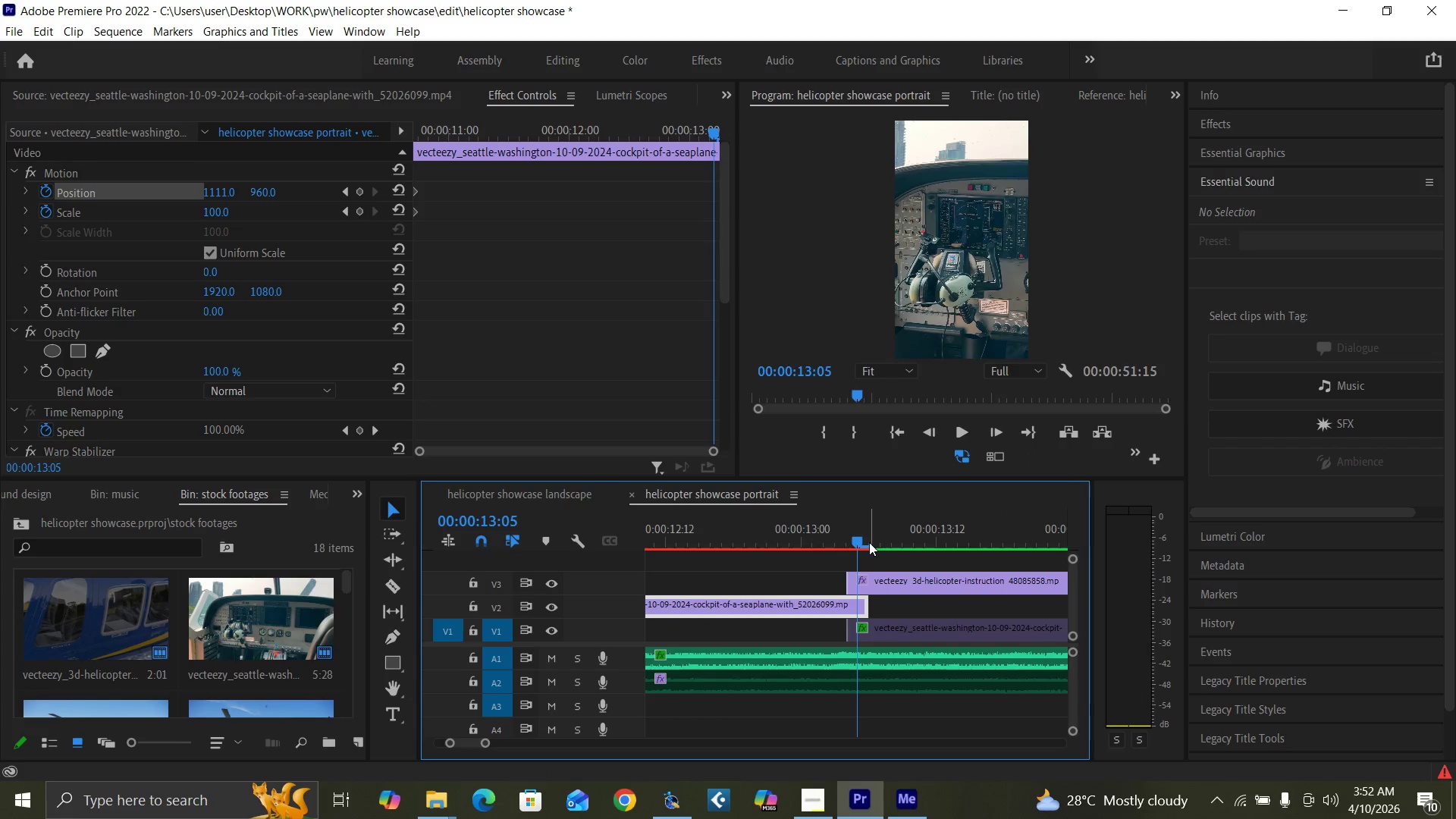 
key(ArrowRight)
 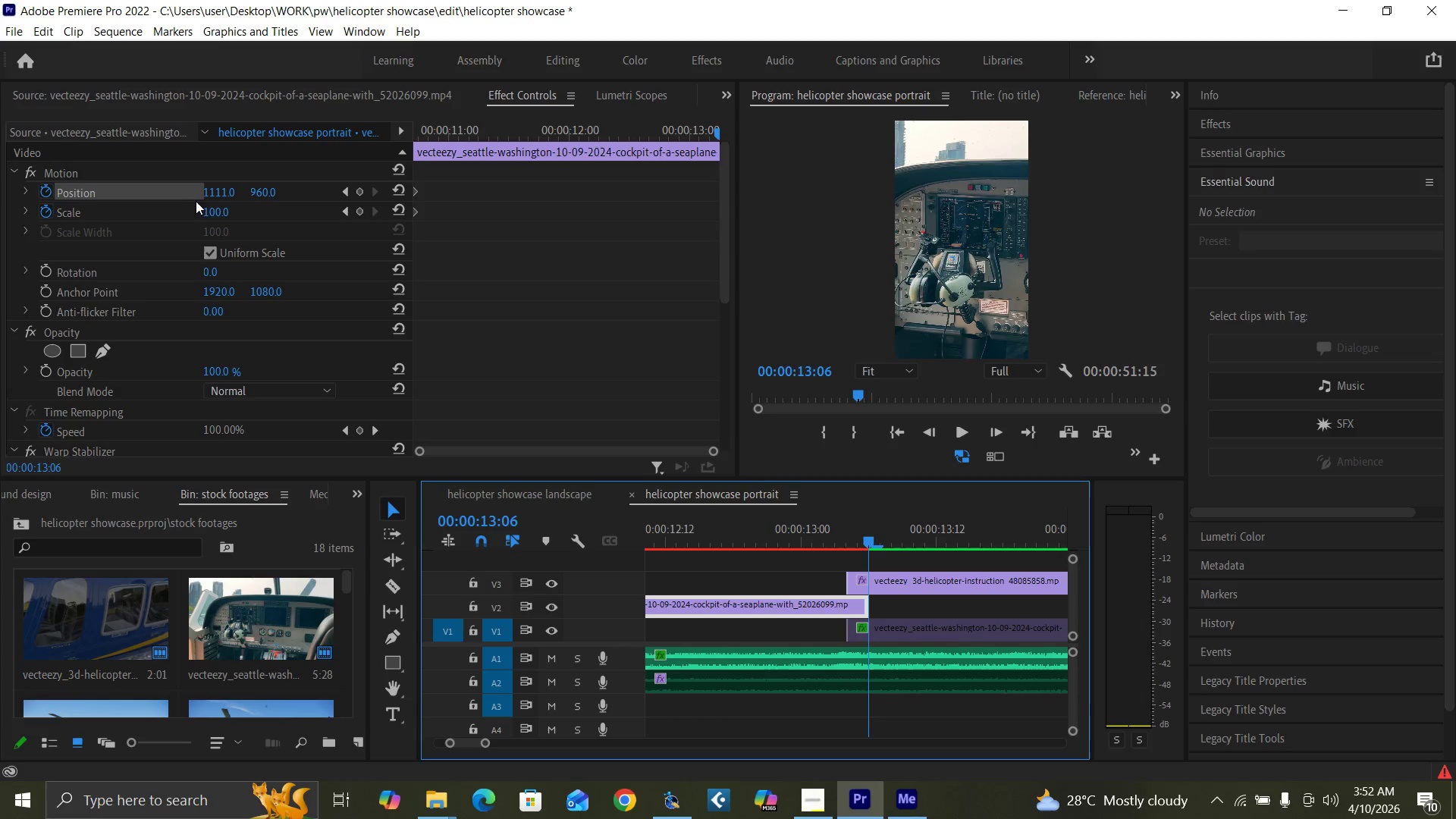 
left_click([211, 209])
 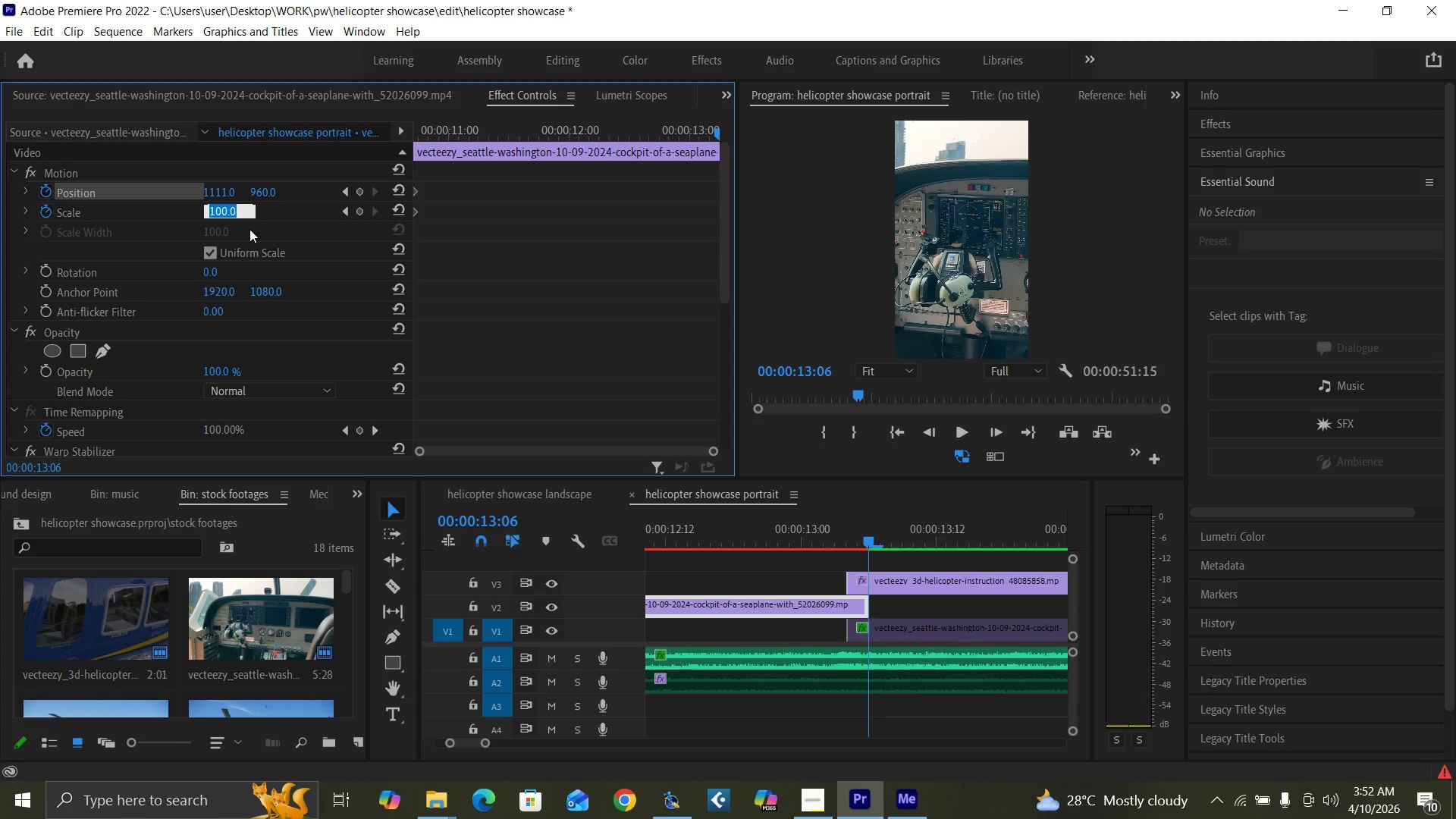 
type(130)
 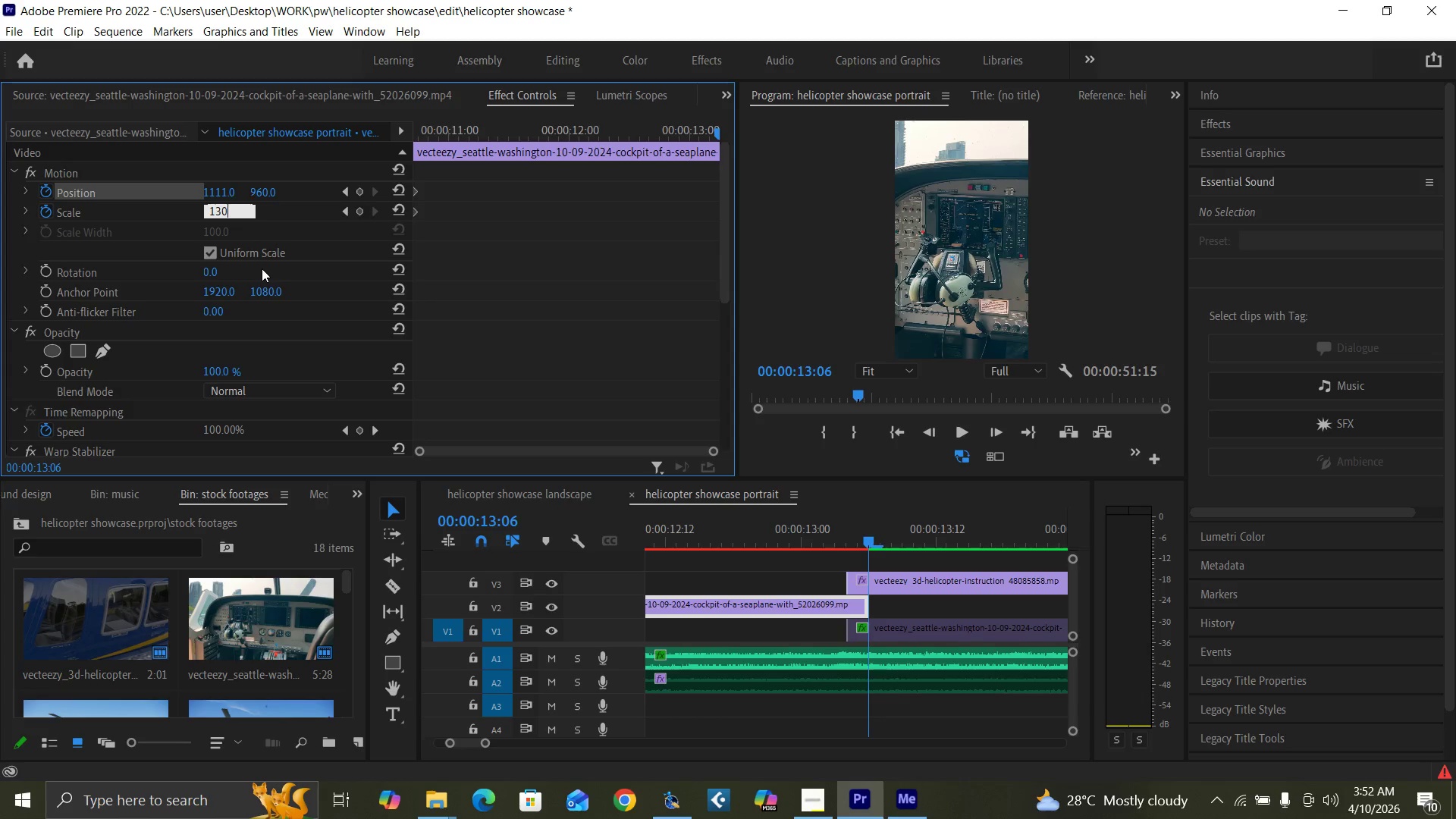 
key(Enter)
 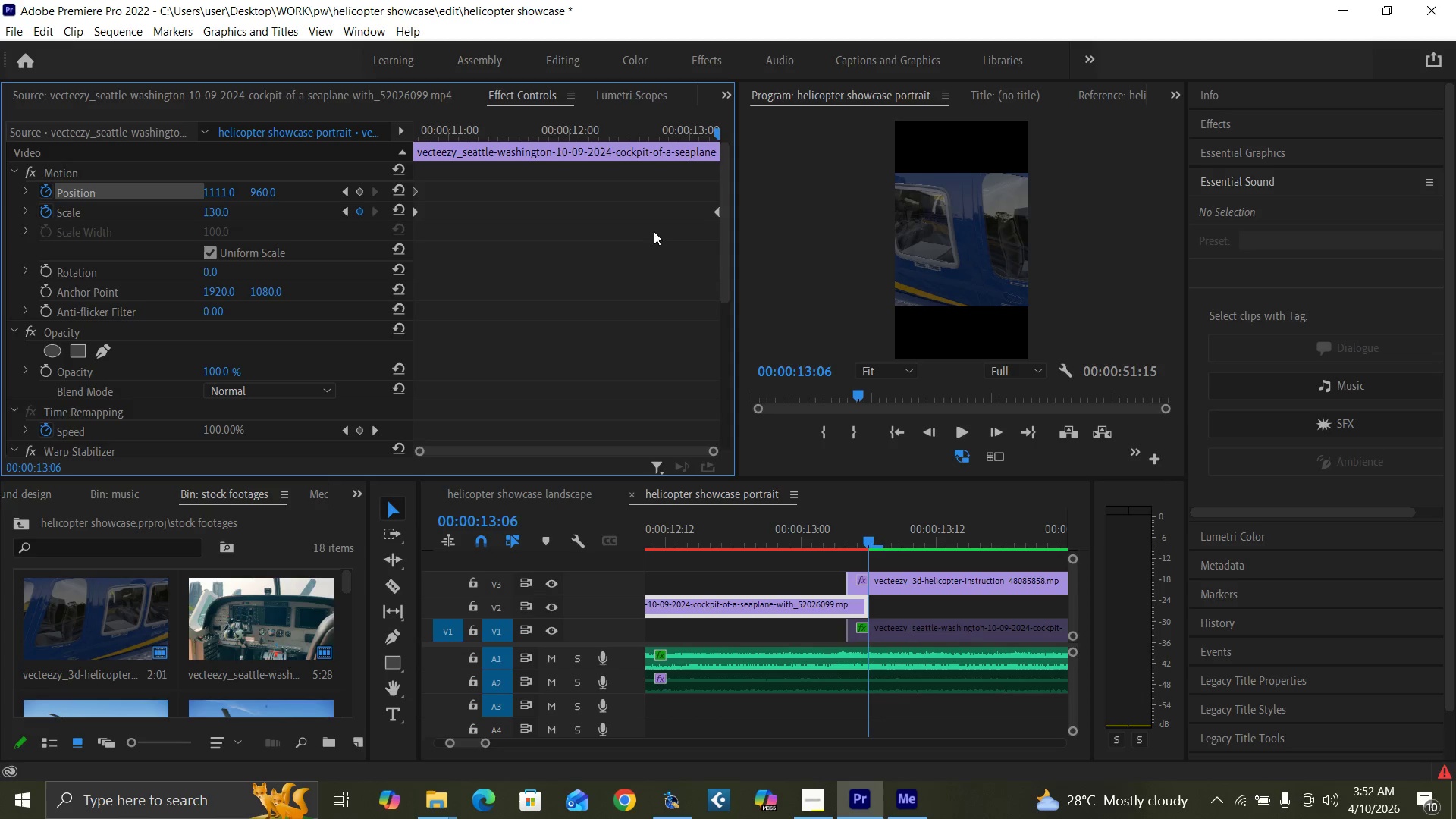 
wait(5.62)
 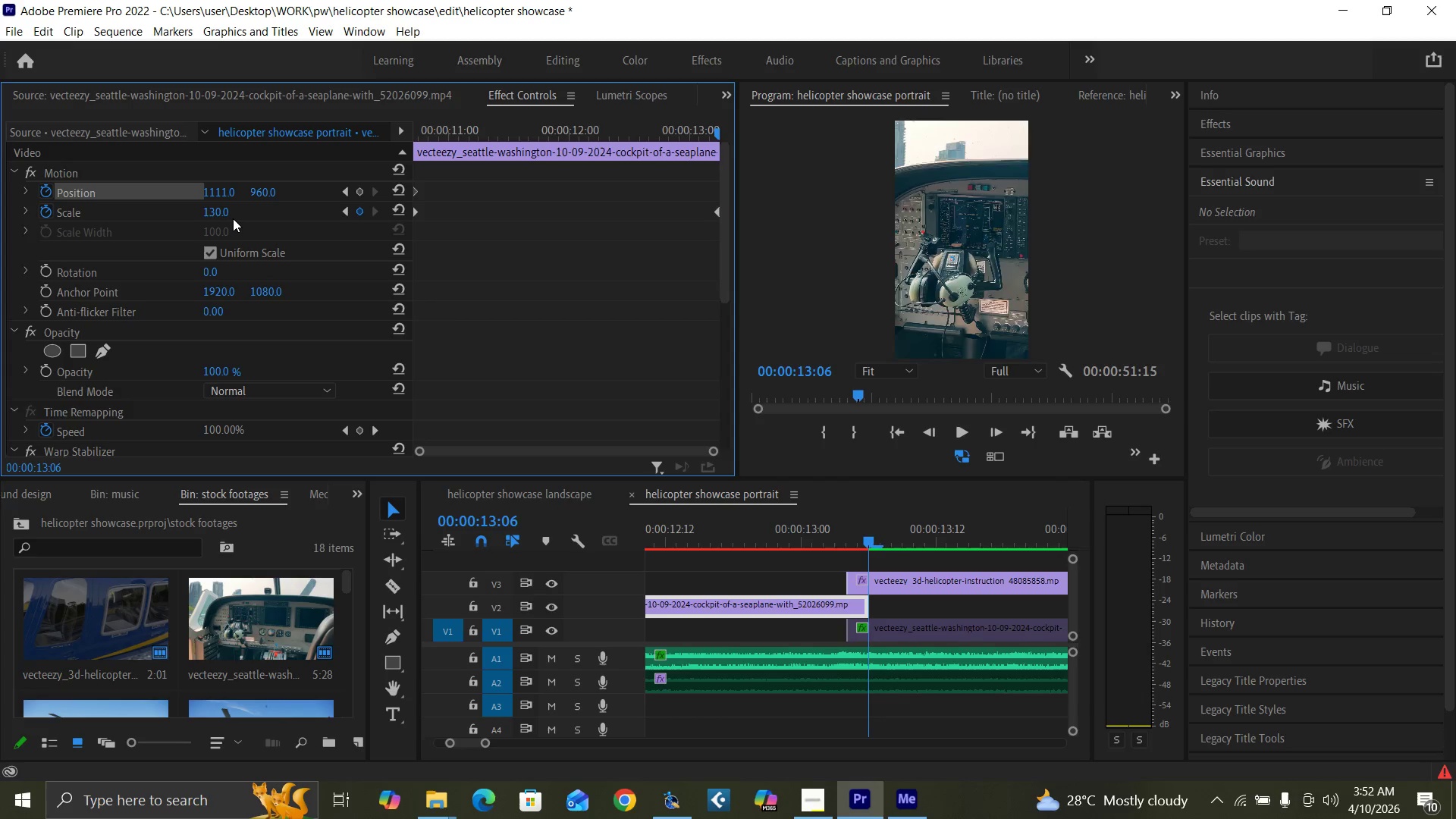 
left_click_drag(start_coordinate=[716, 133], to_coordinate=[698, 136])
 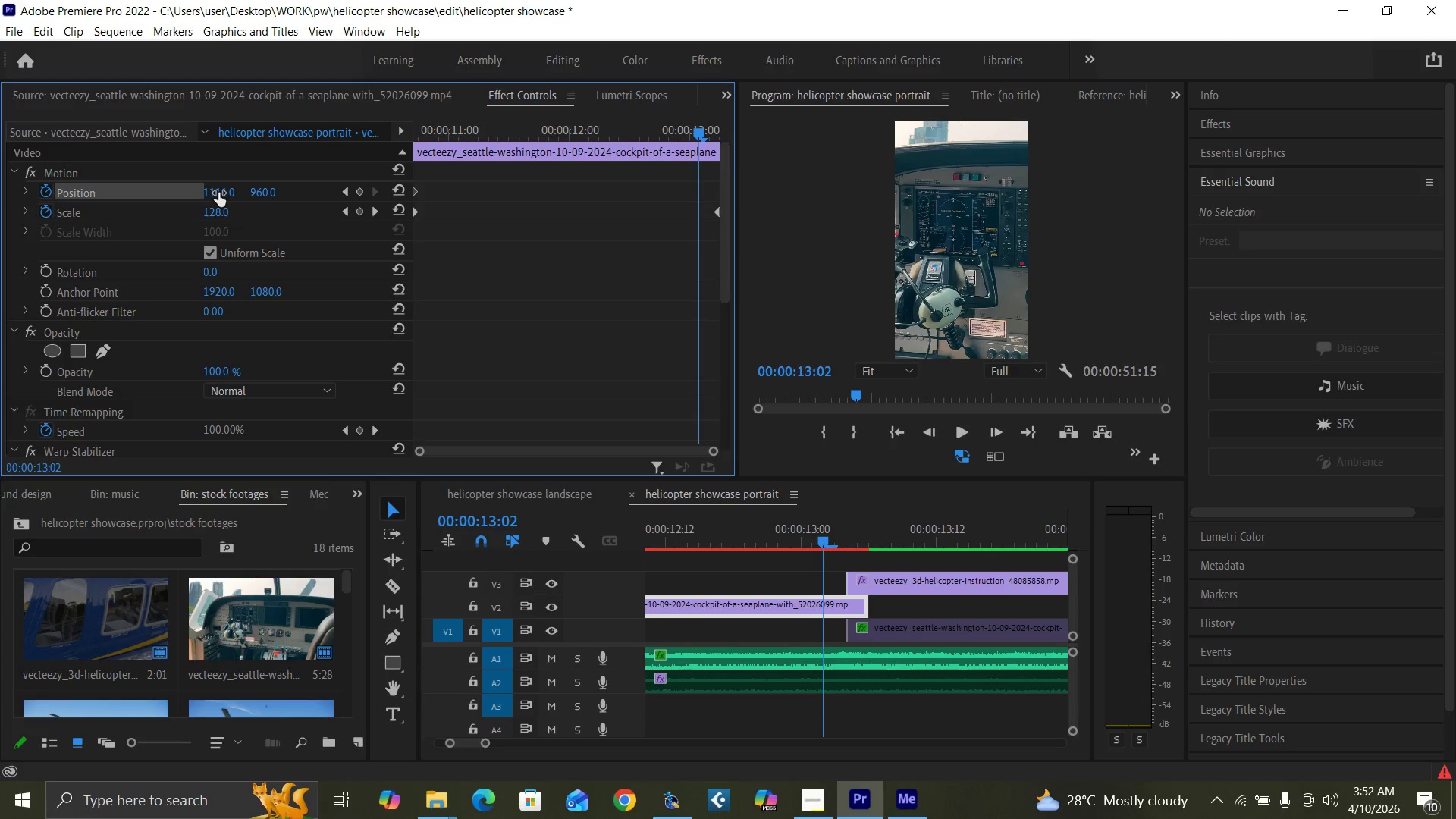 
left_click_drag(start_coordinate=[218, 193], to_coordinate=[433, 190])
 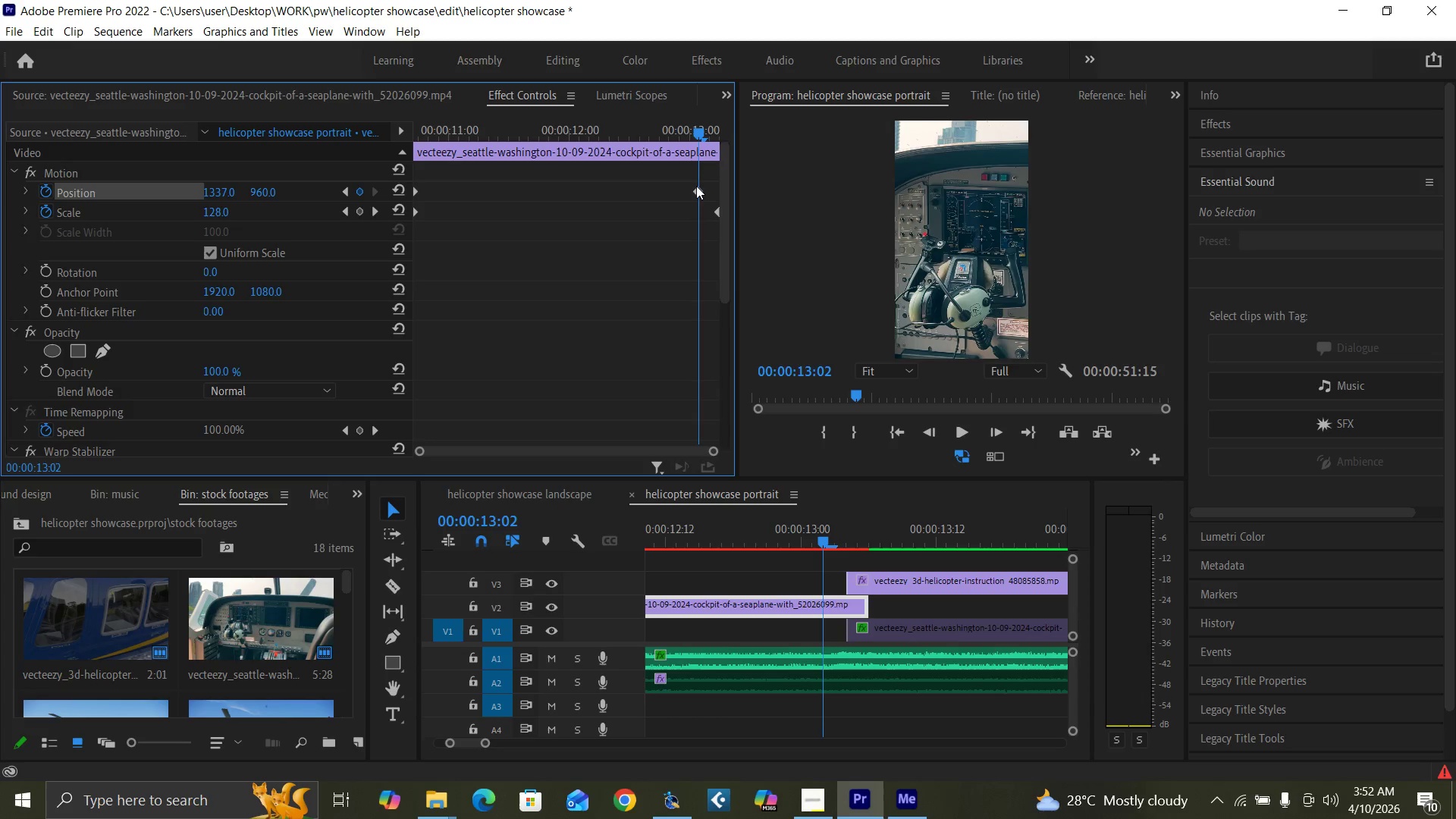 
left_click_drag(start_coordinate=[696, 186], to_coordinate=[720, 193])
 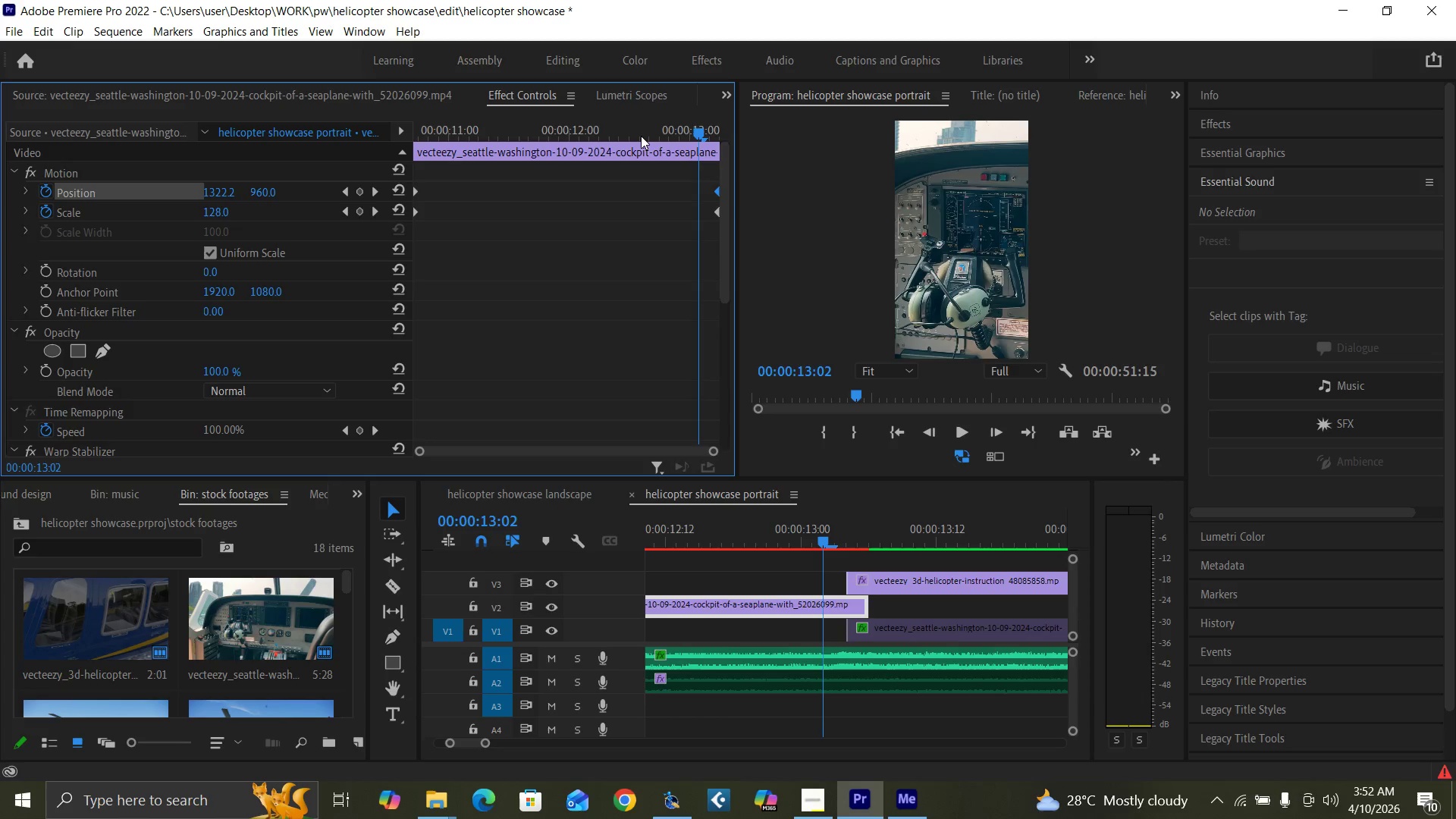 
left_click([640, 136])
 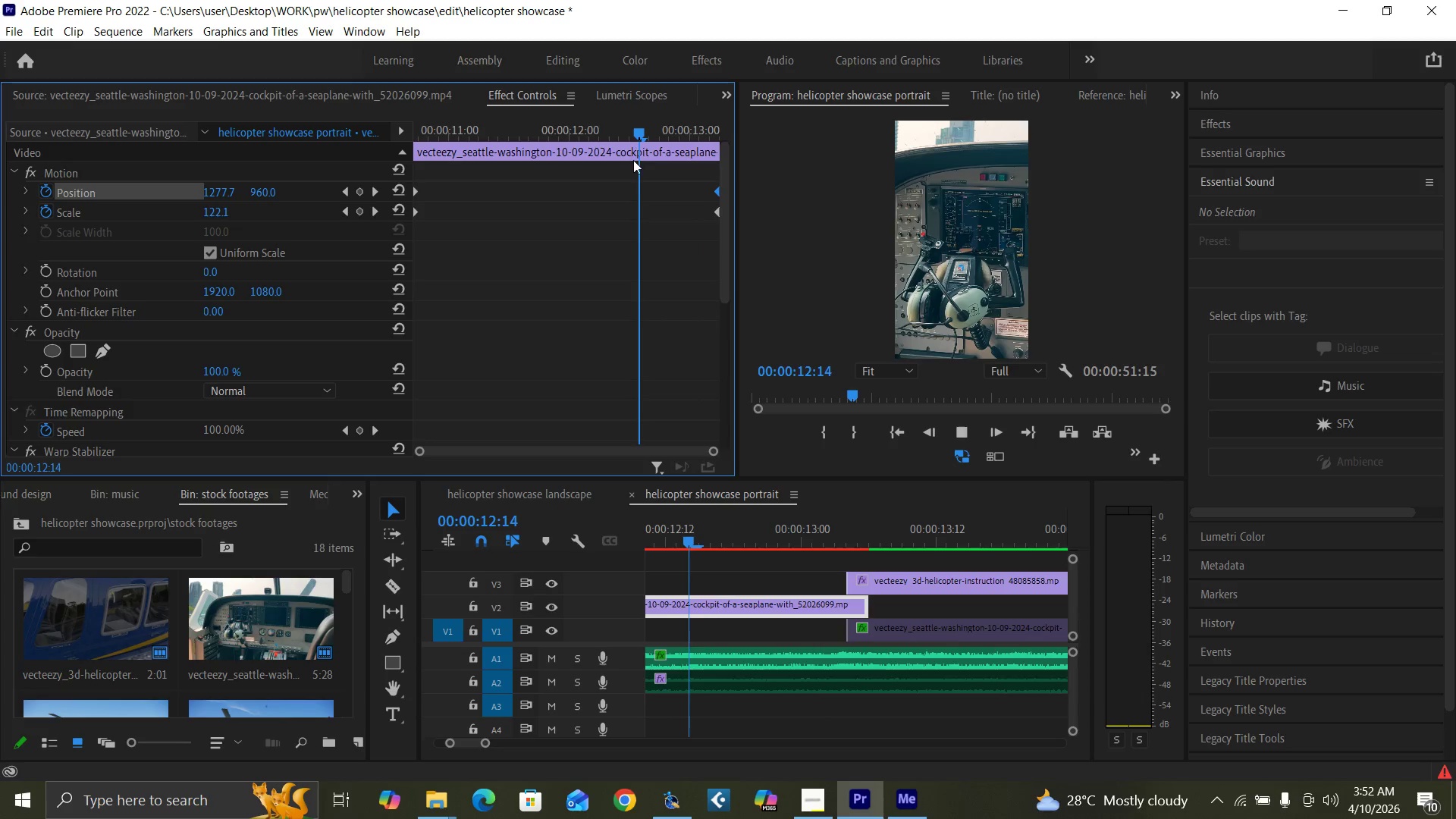 
key(Space)
 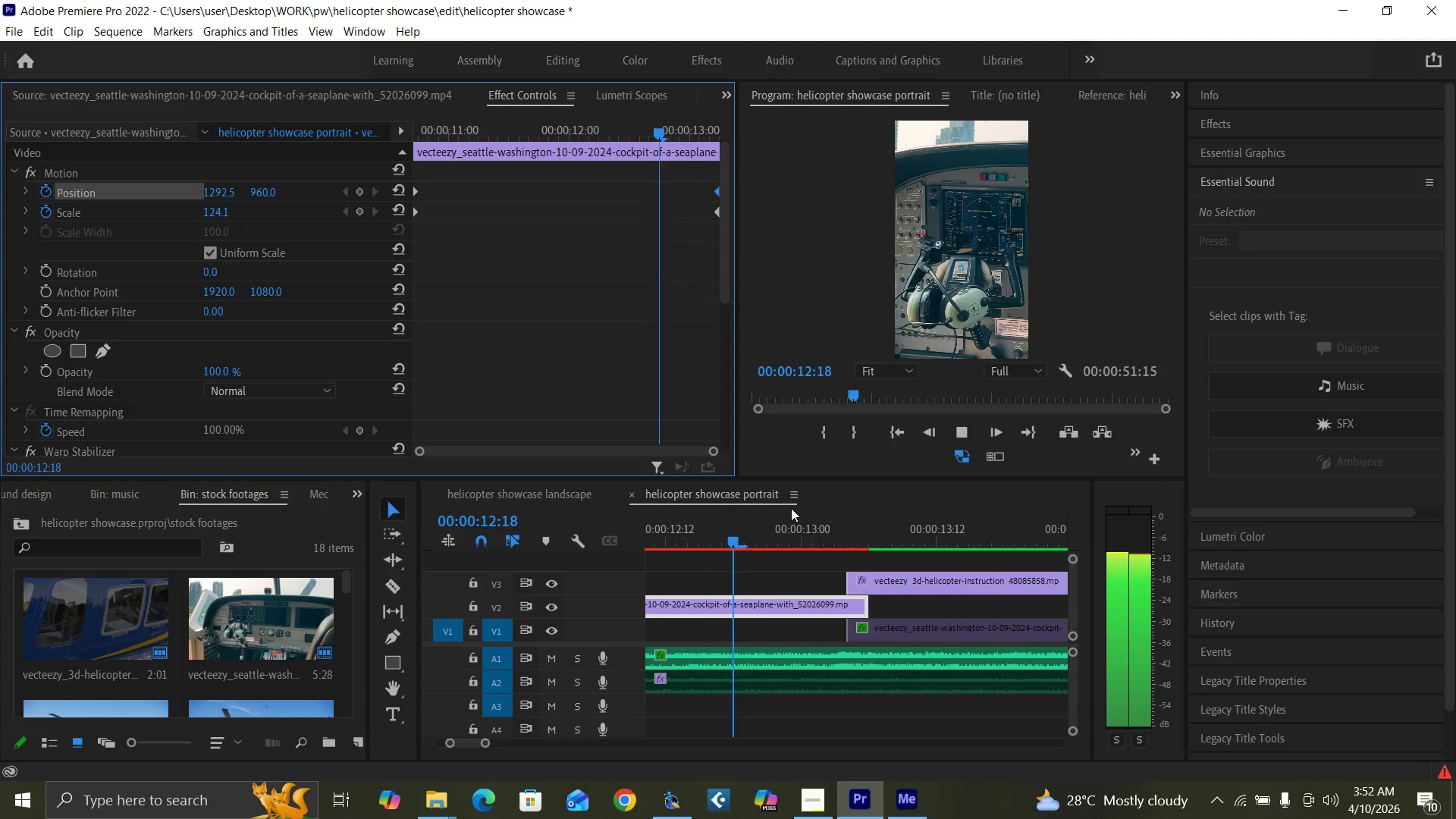 
key(Space)
 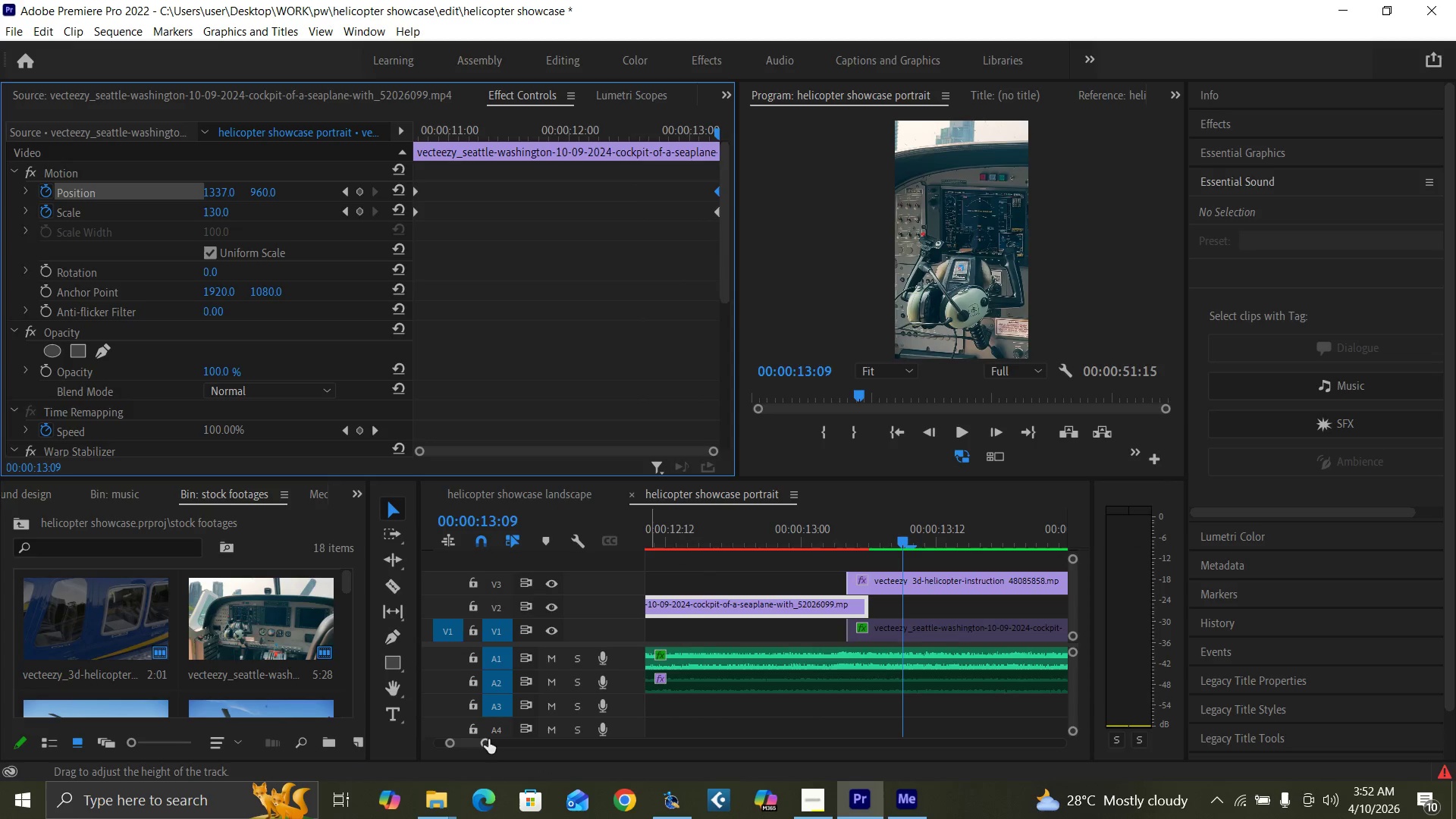 
left_click_drag(start_coordinate=[485, 743], to_coordinate=[517, 747])
 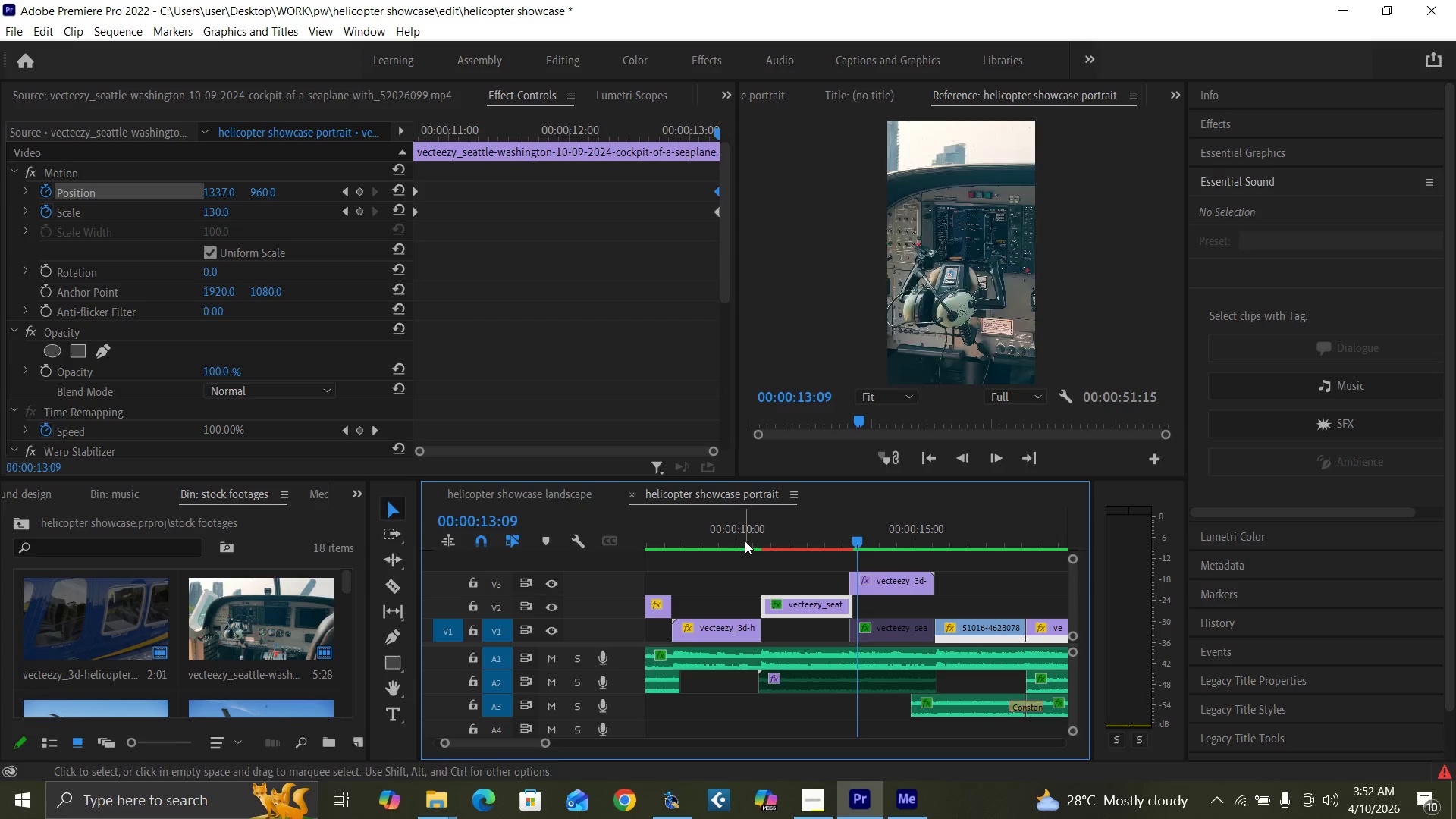 
left_click([746, 534])
 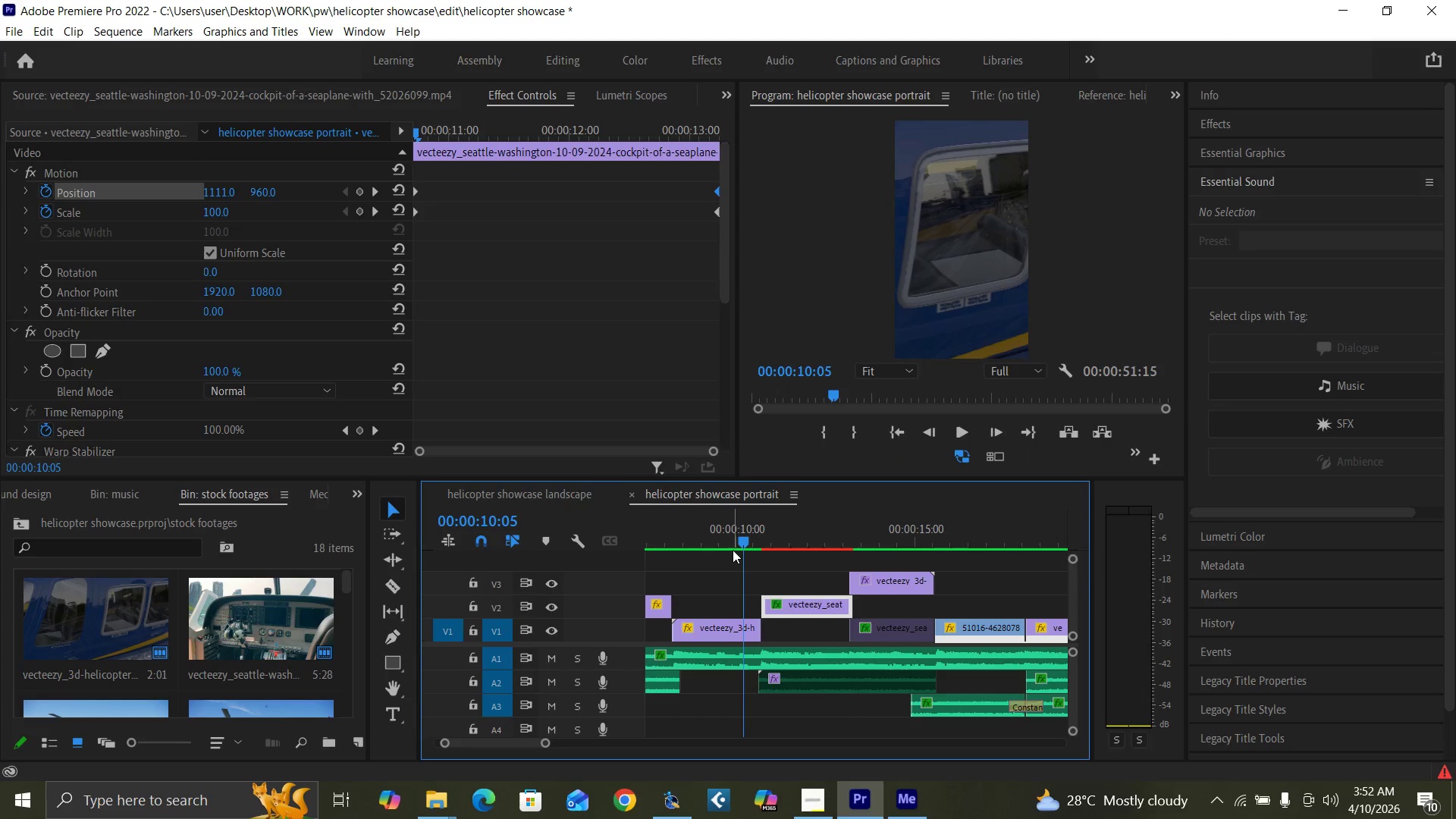 
key(Space)
 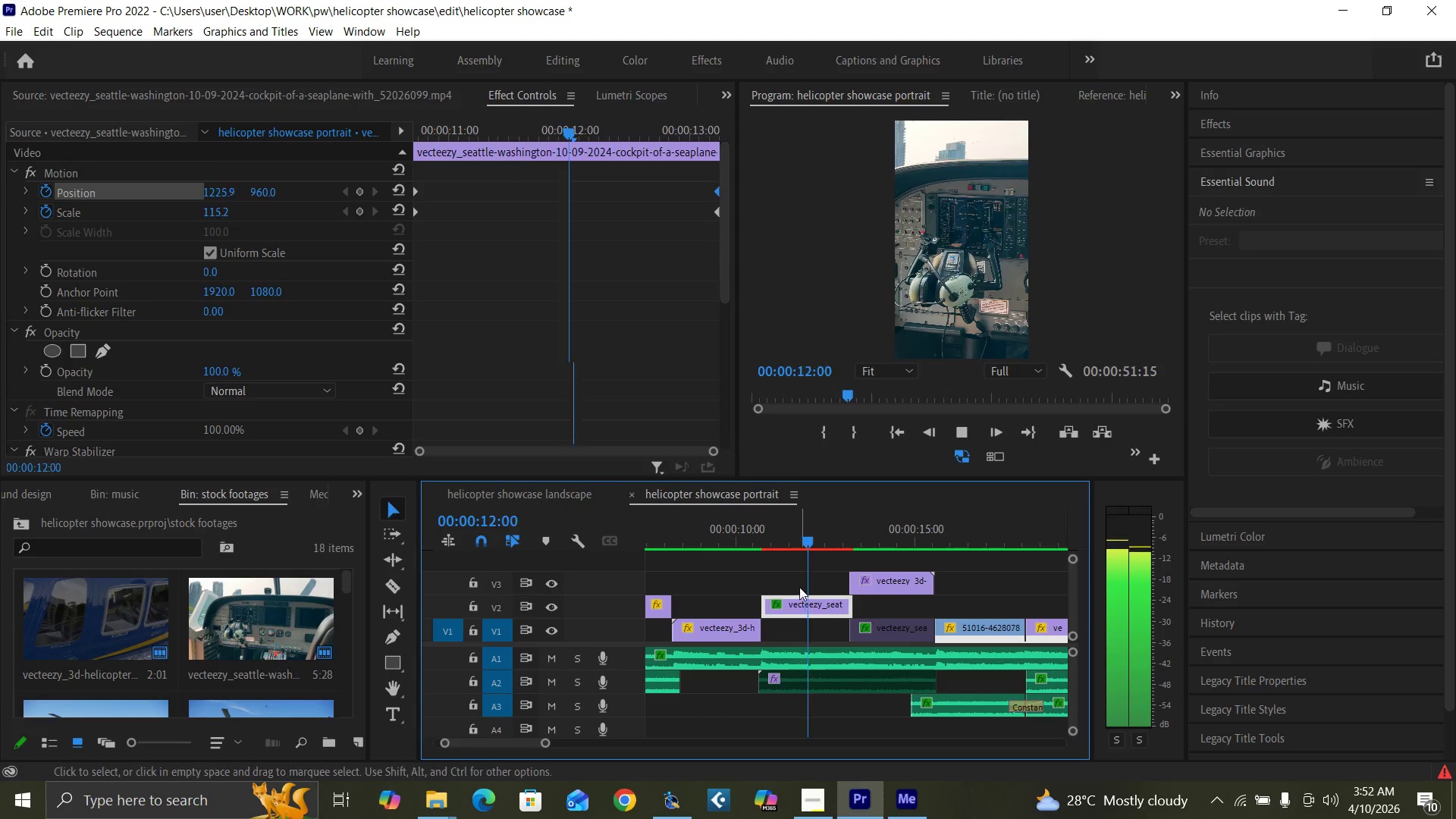 
key(Space)
 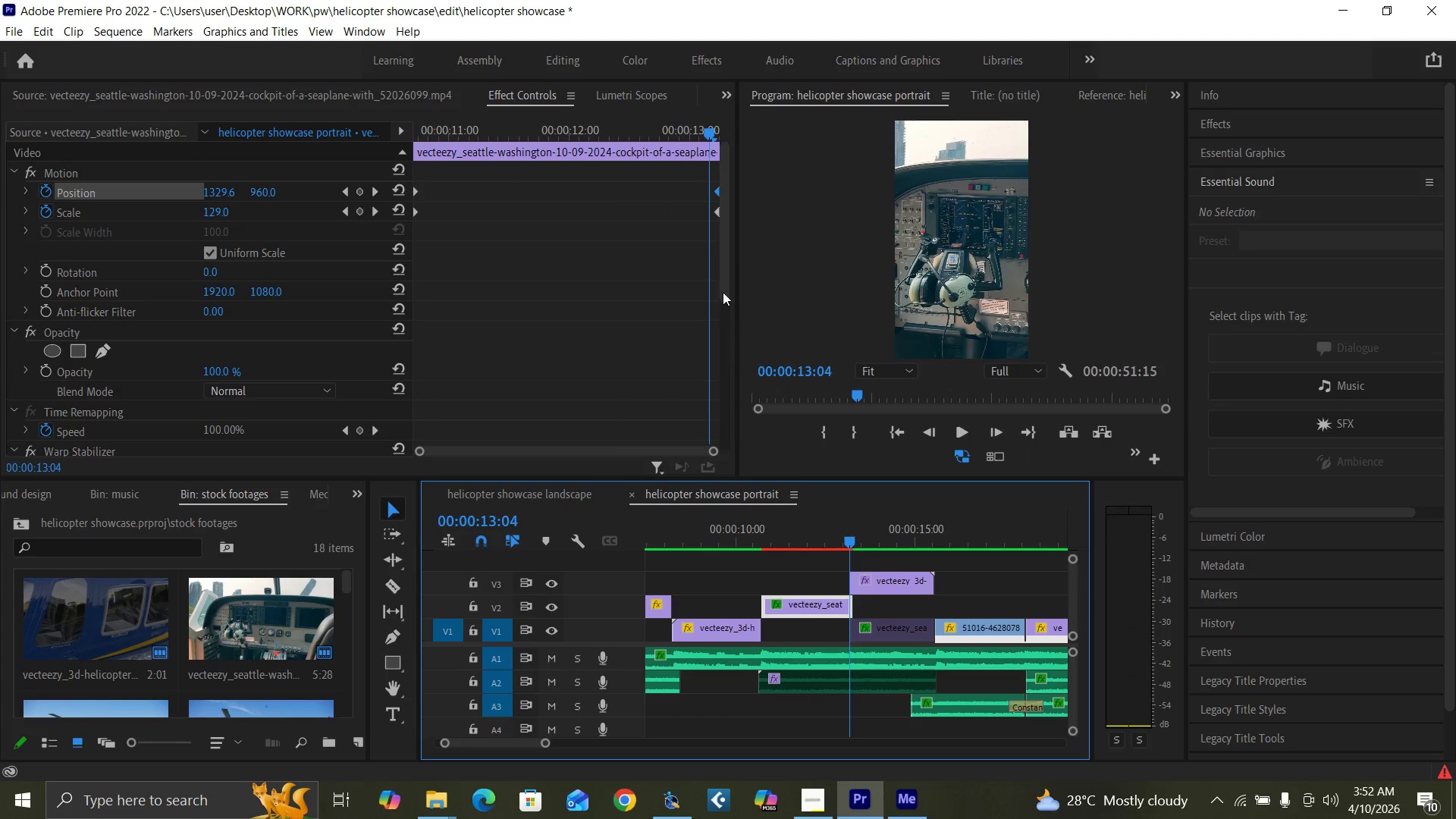 
left_click_drag(start_coordinate=[724, 278], to_coordinate=[728, 410])
 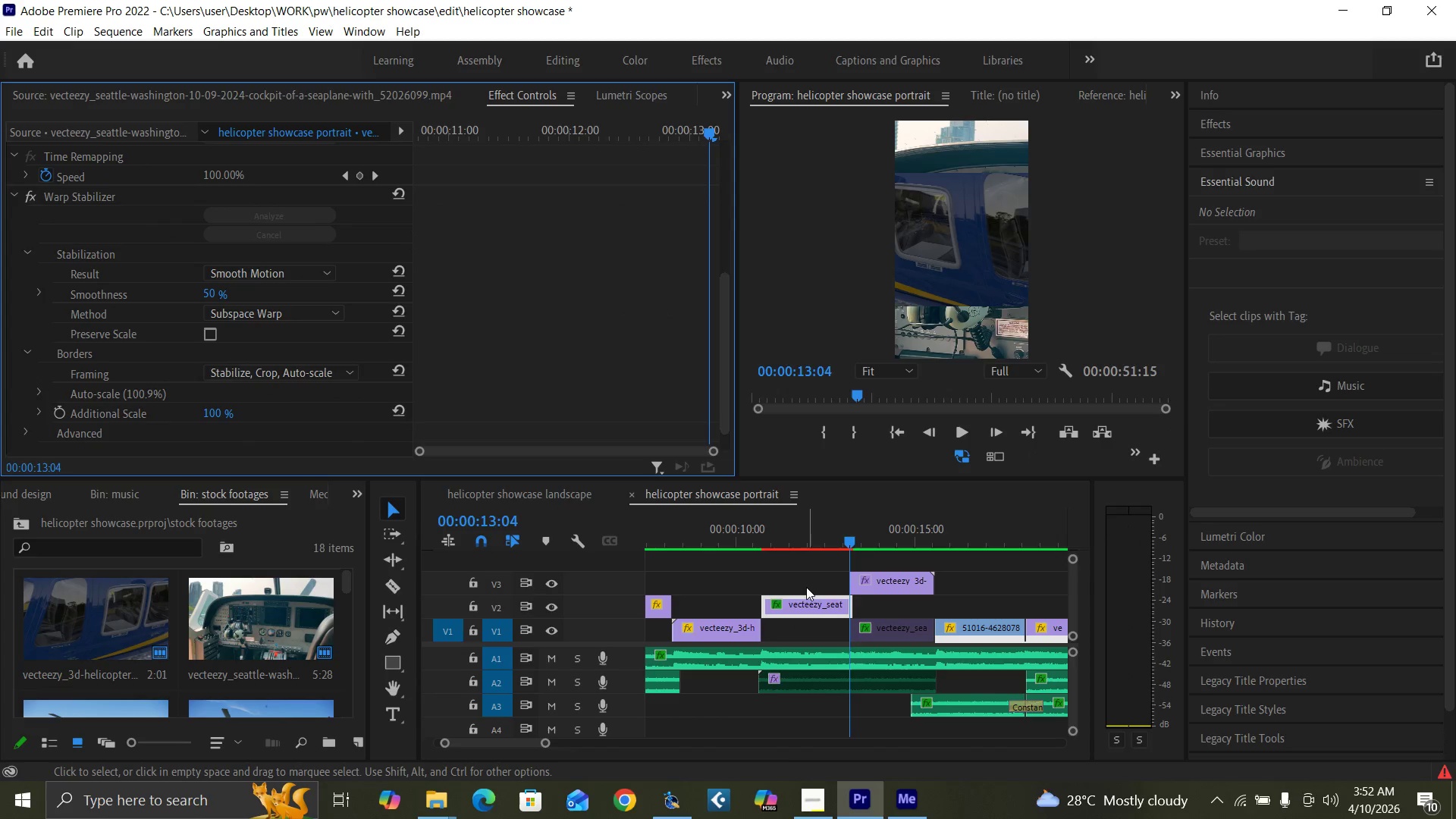 
key(Control+S)
 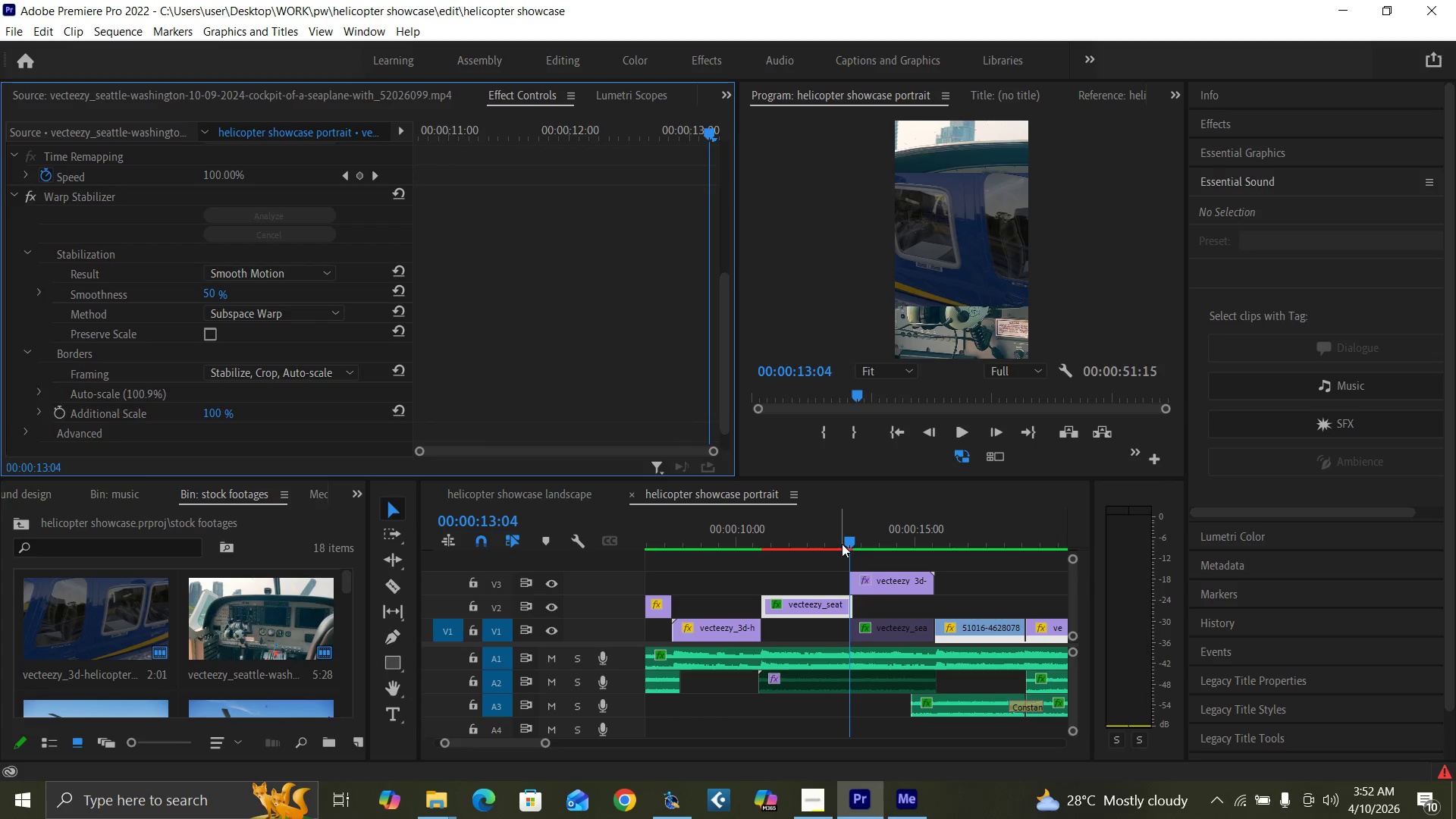 
left_click([849, 544])
 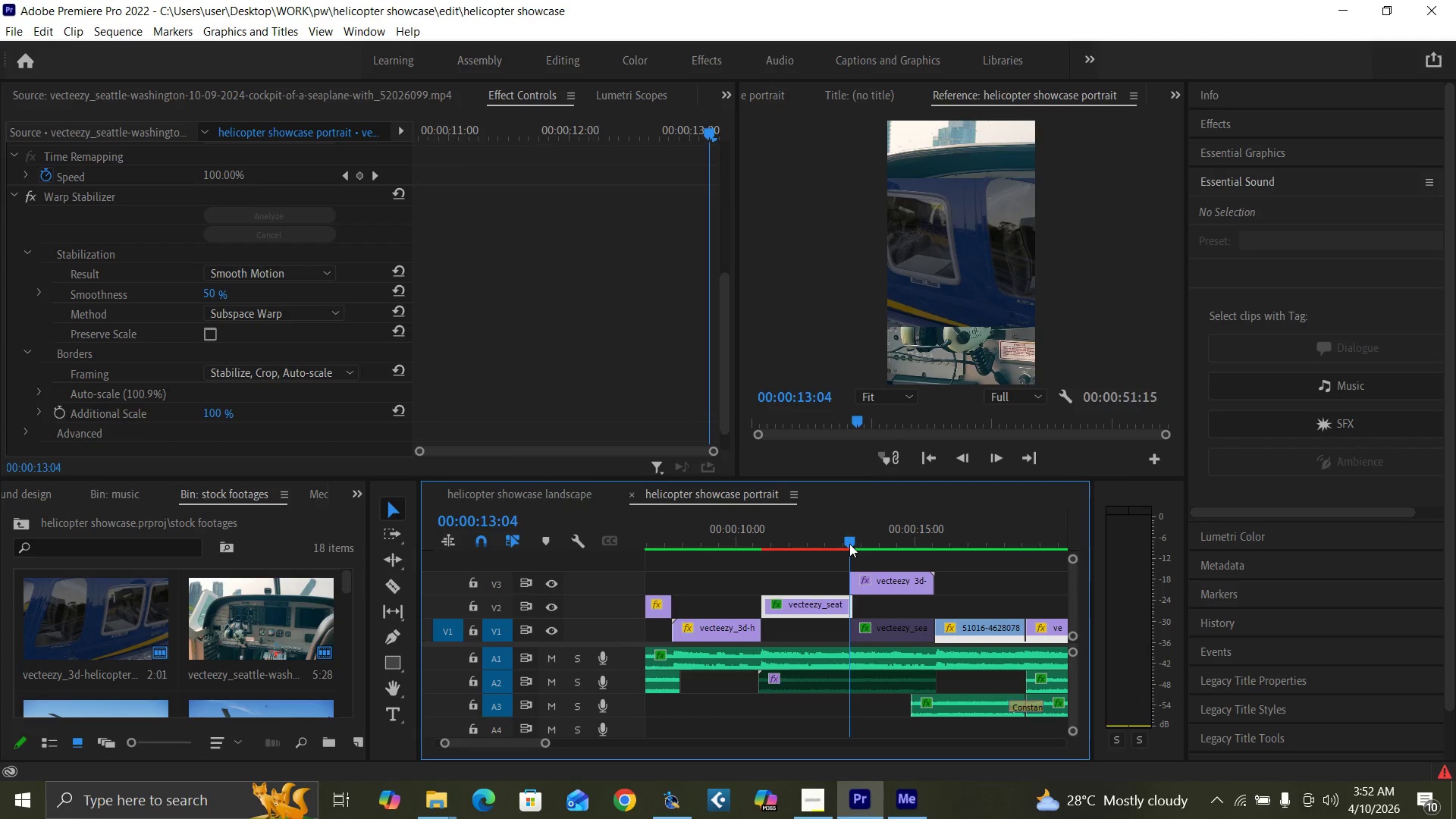 
key(Enter)
 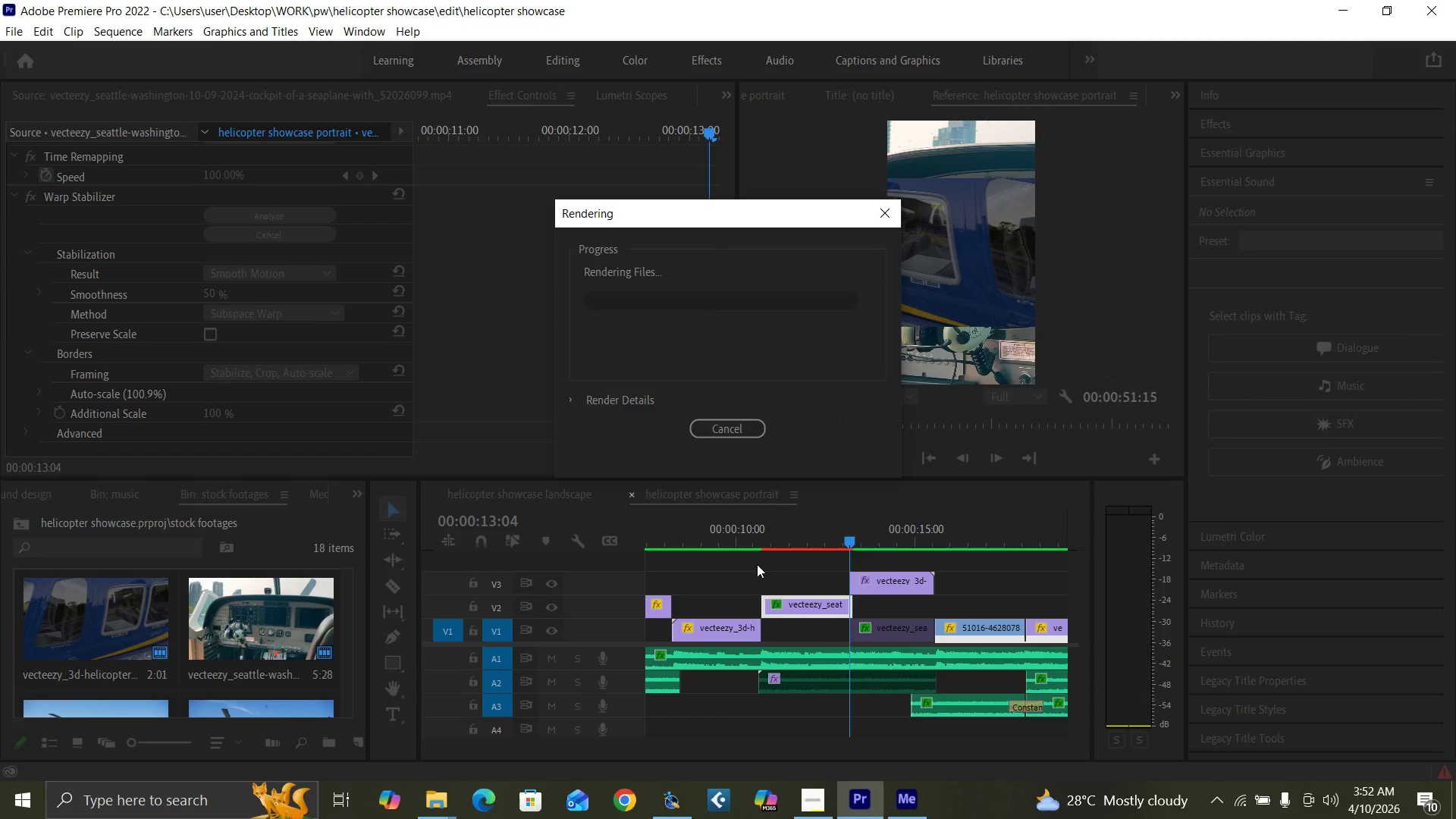 
left_click([748, 503])
 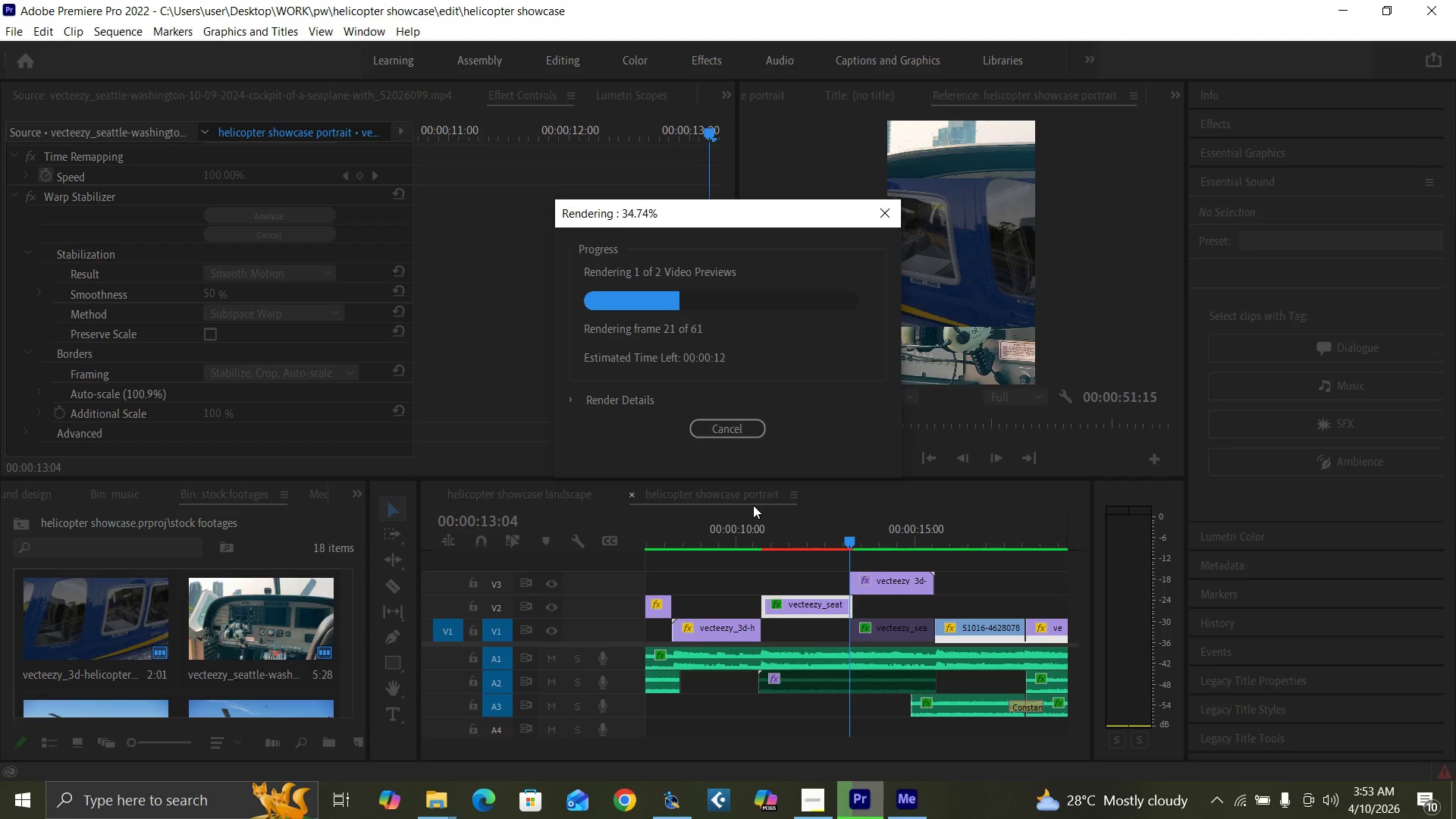 
wait(14.75)
 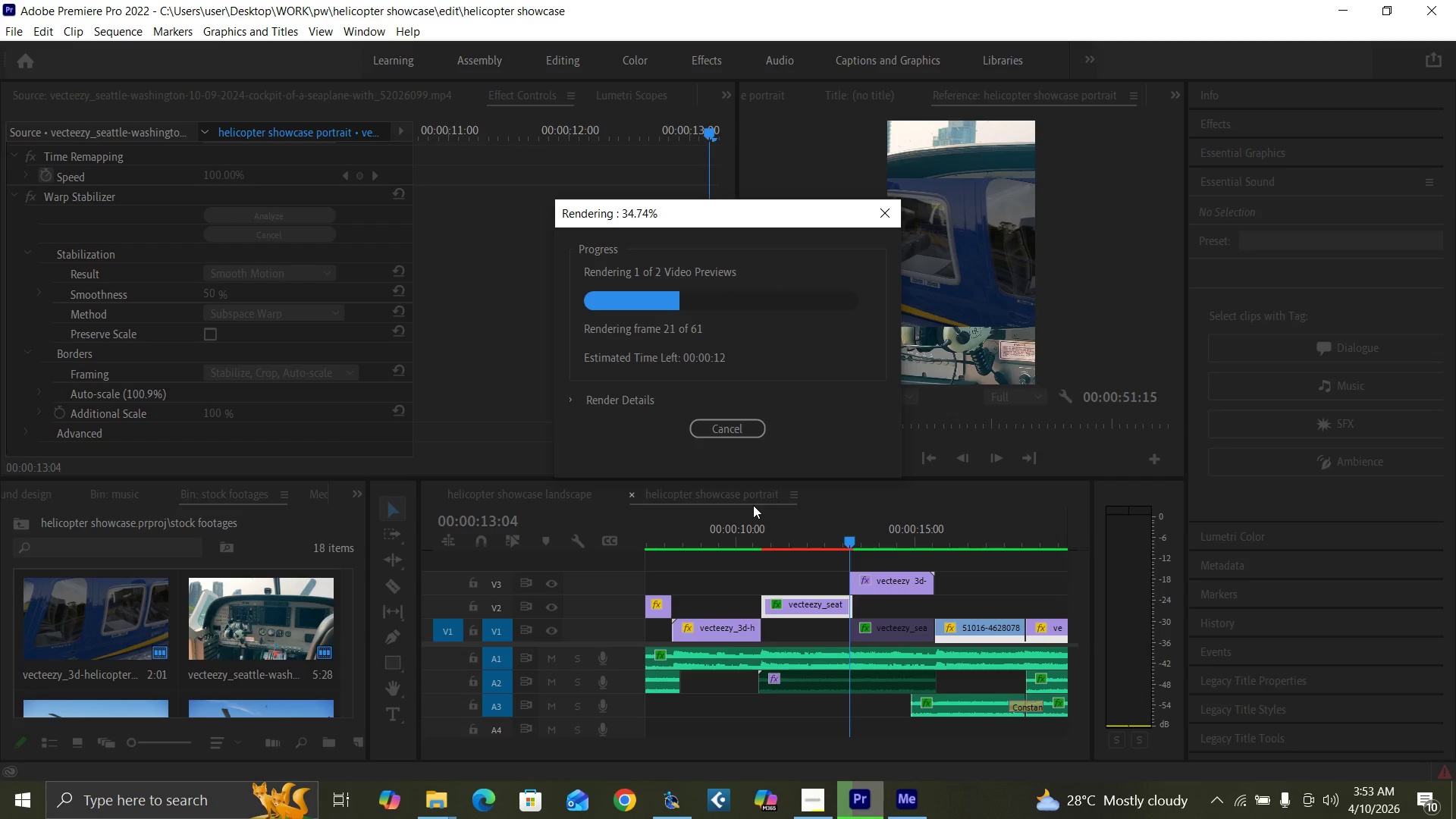 
left_click([815, 799])